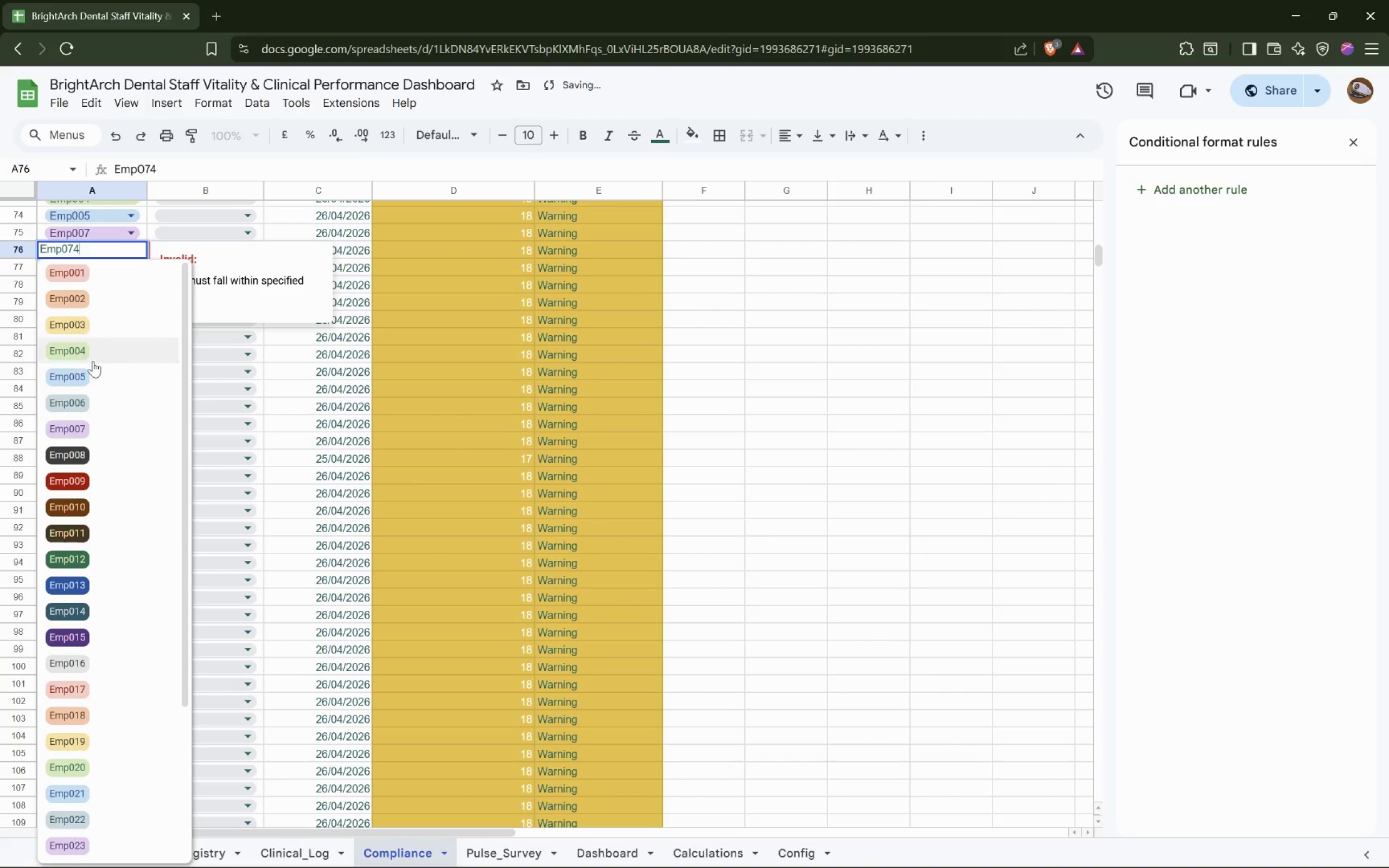 
scroll: coordinate [104, 528], scroll_direction: down, amount: 2.0
 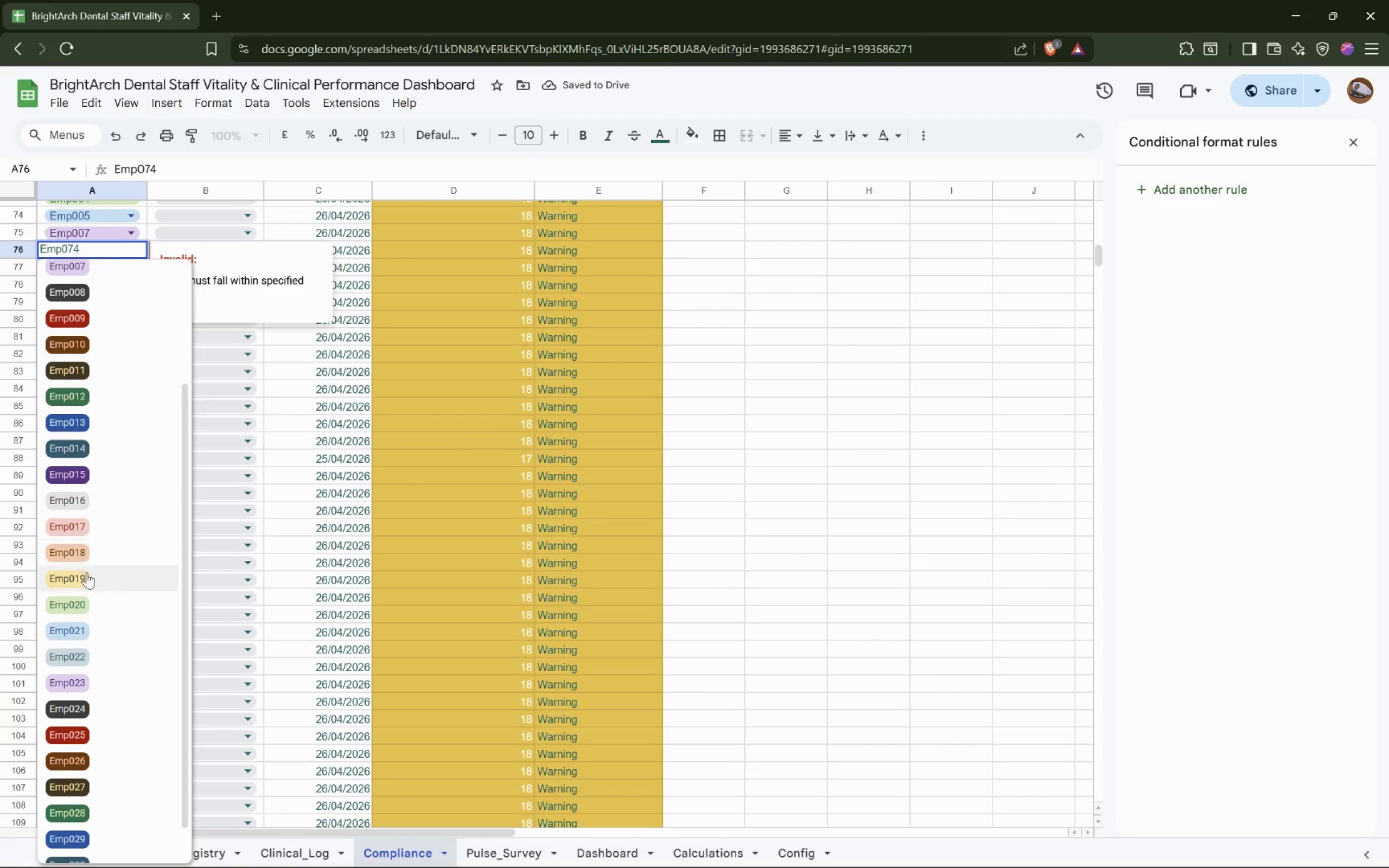 
left_click([92, 550])
 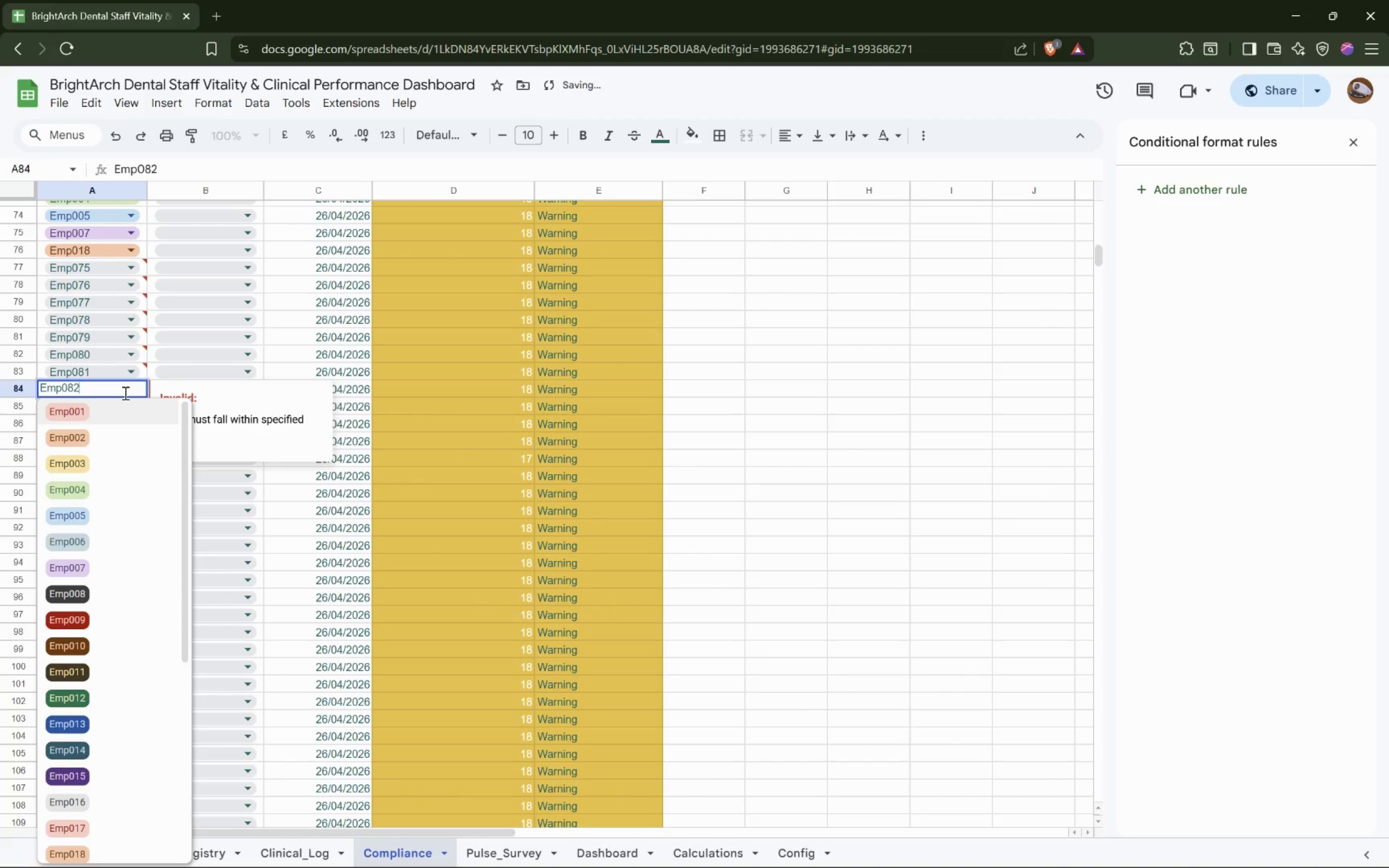 
left_click([93, 521])
 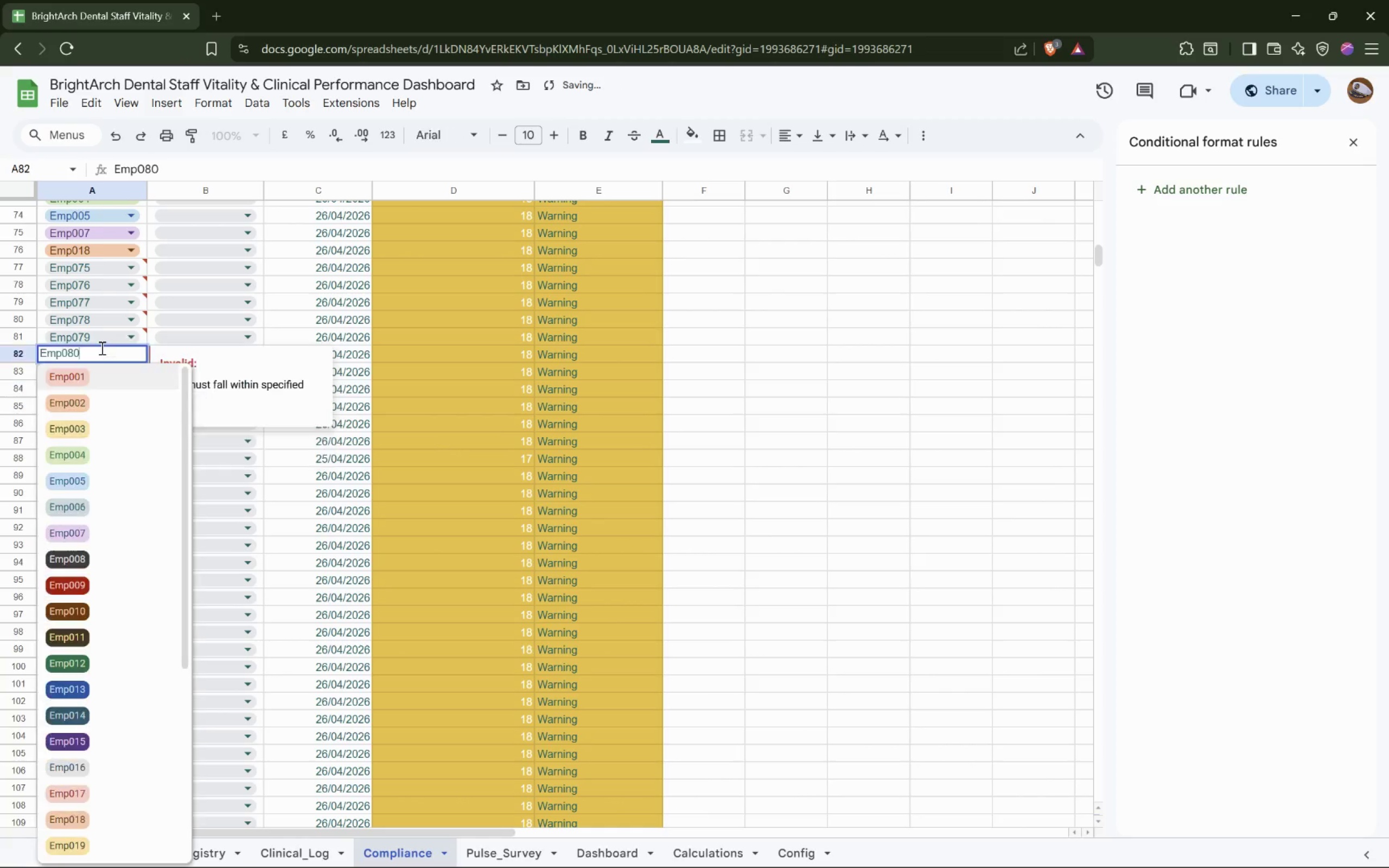 
left_click([113, 570])
 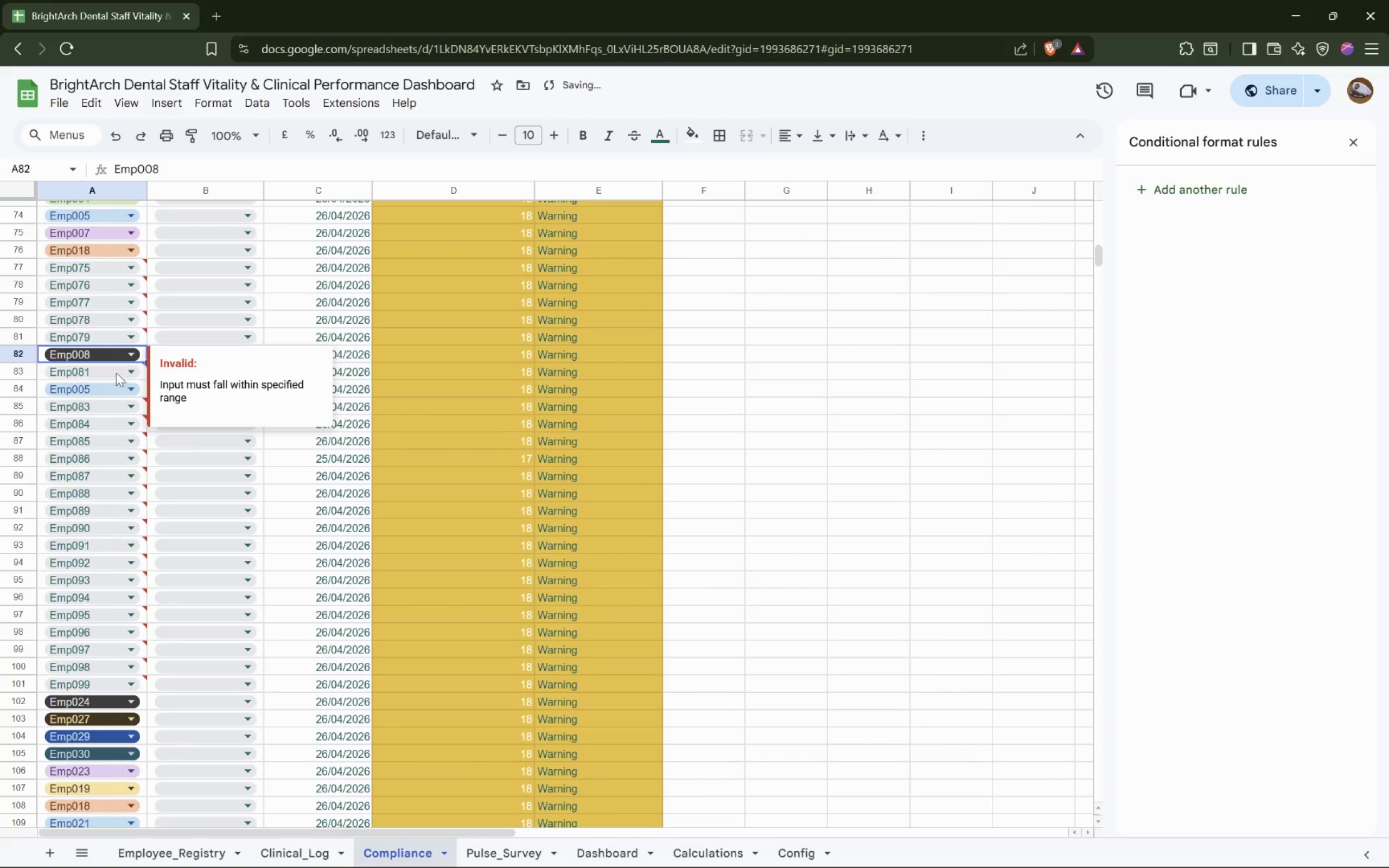 
left_click([117, 323])
 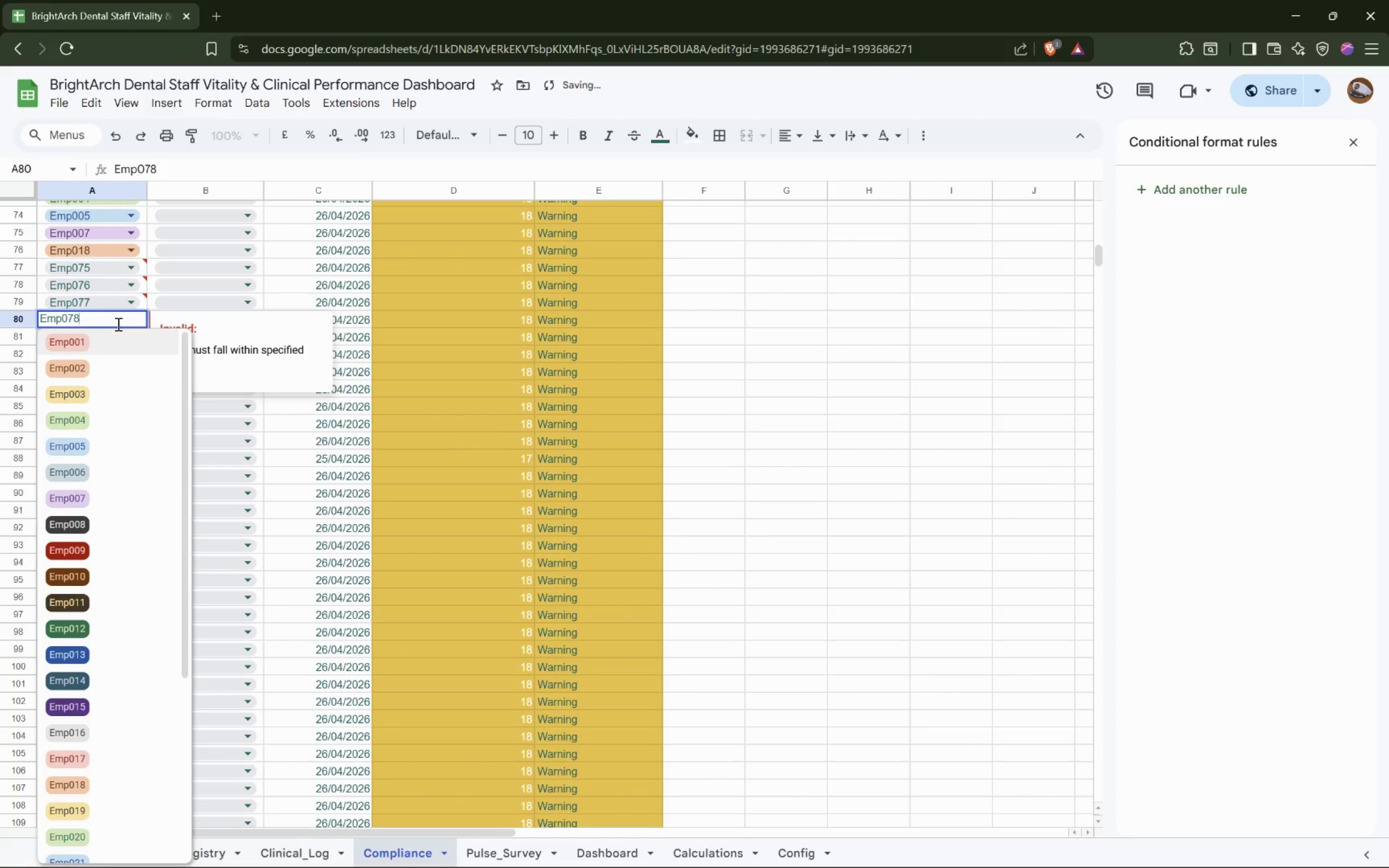 
left_click([128, 499])
 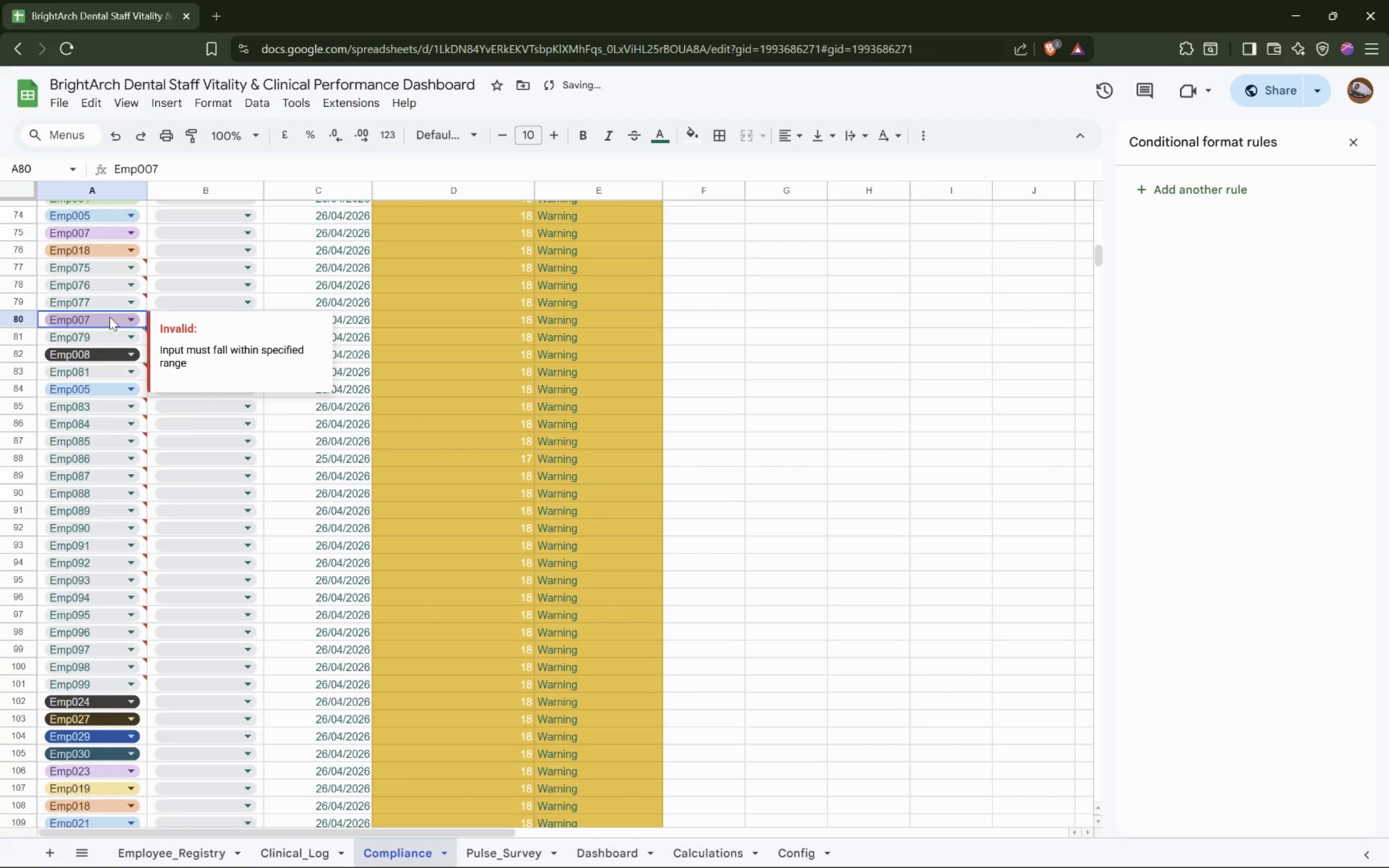 
left_click([114, 295])
 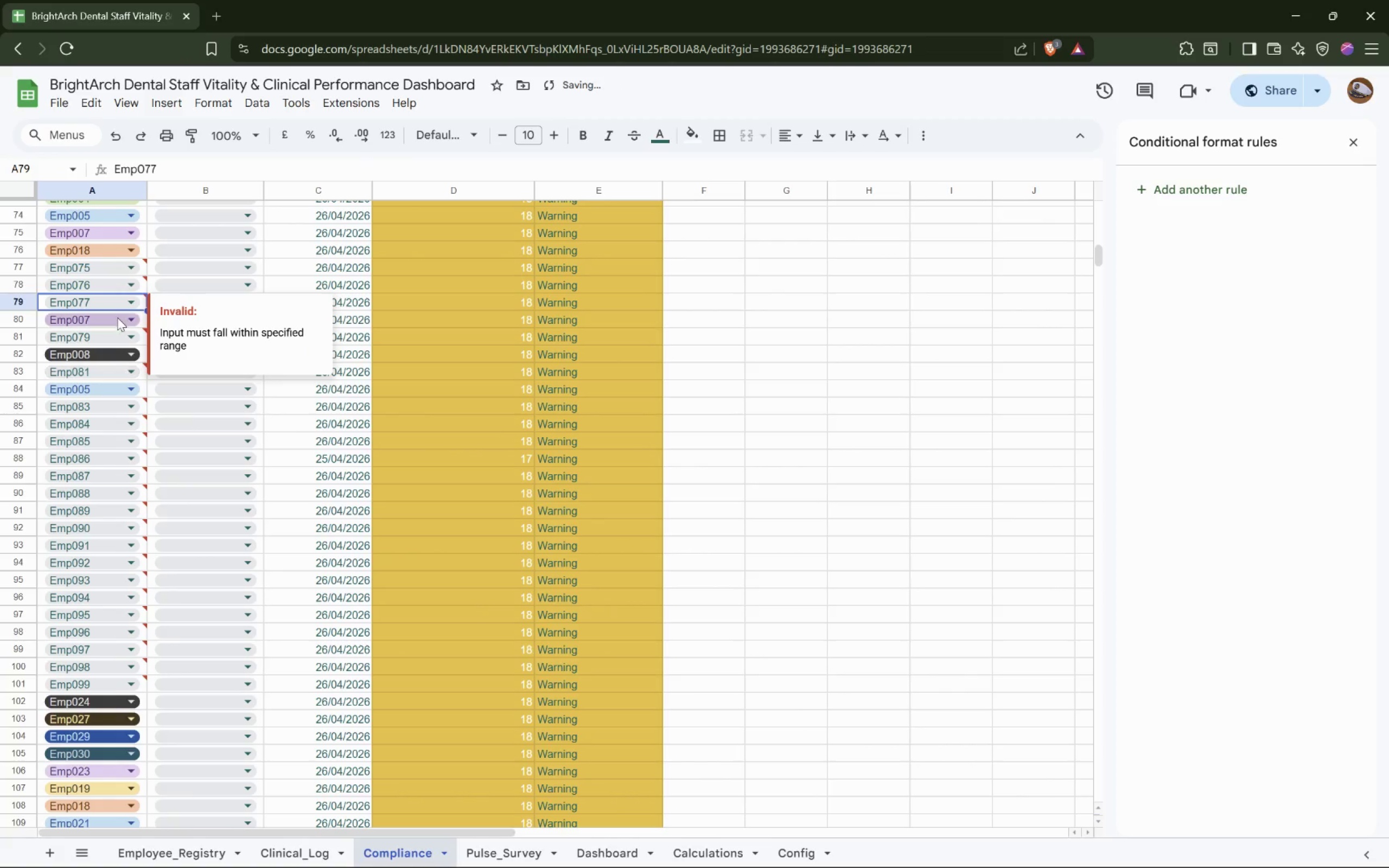 
left_click([118, 300])
 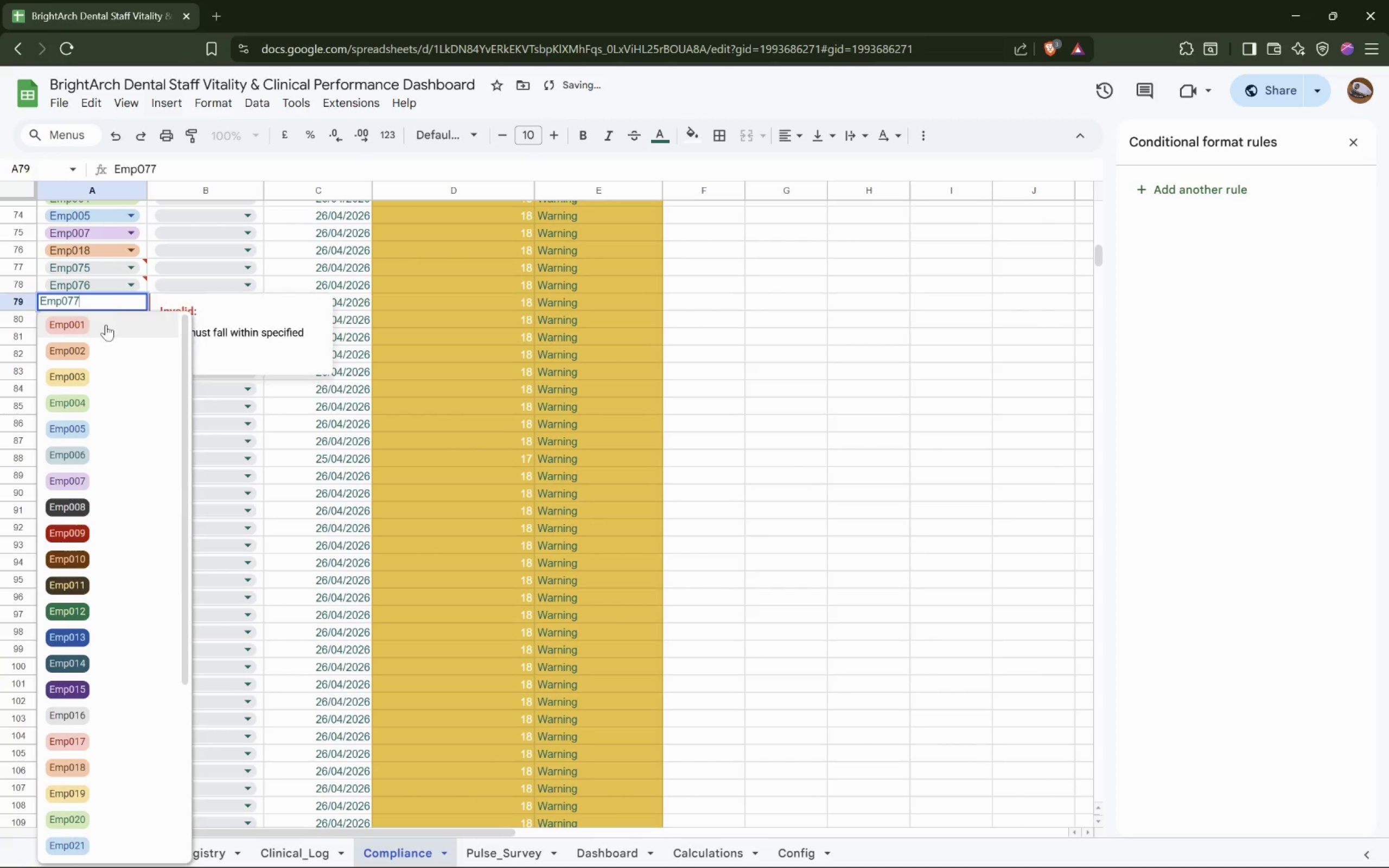 
double_click([73, 515])
 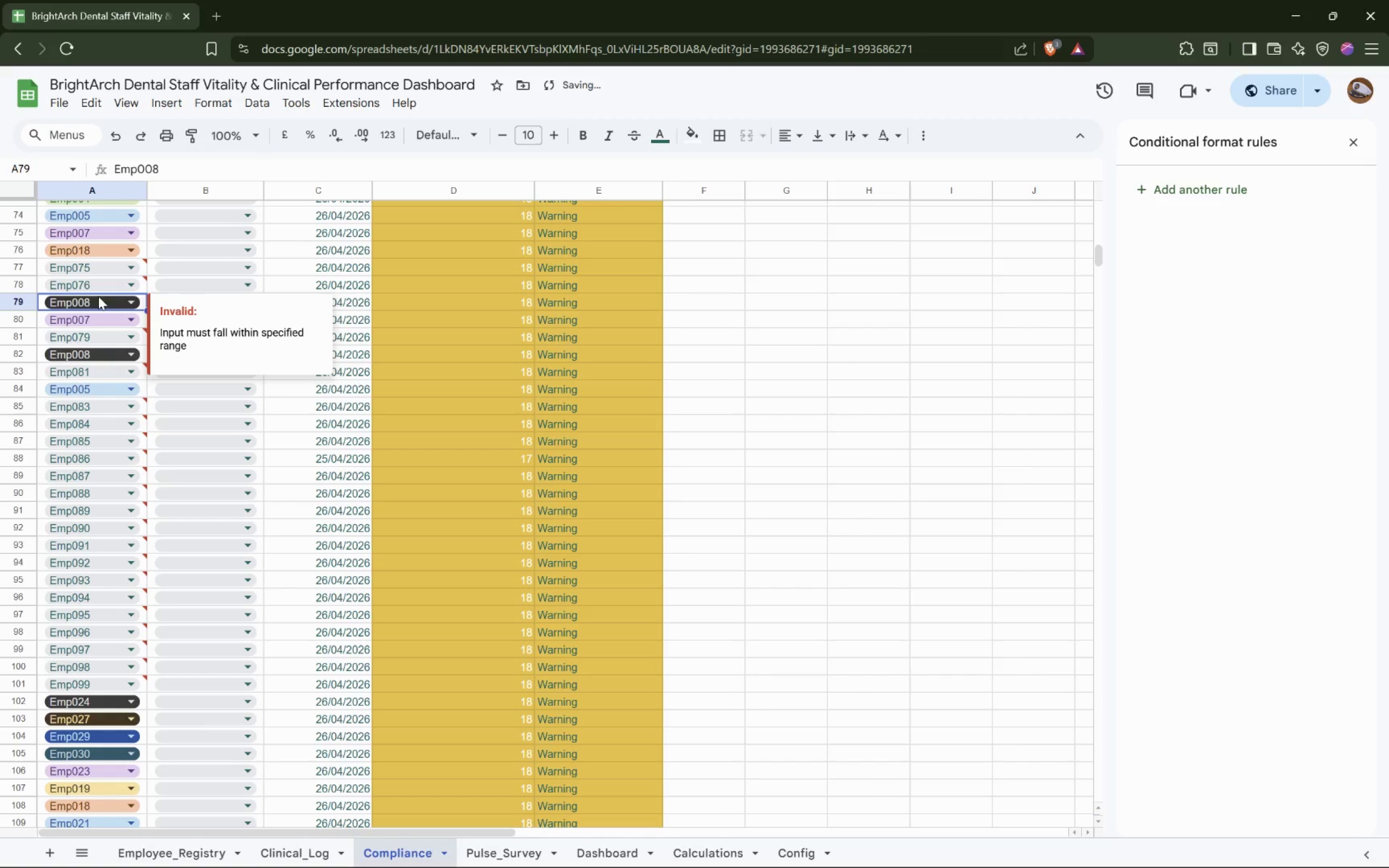 
left_click([102, 284])
 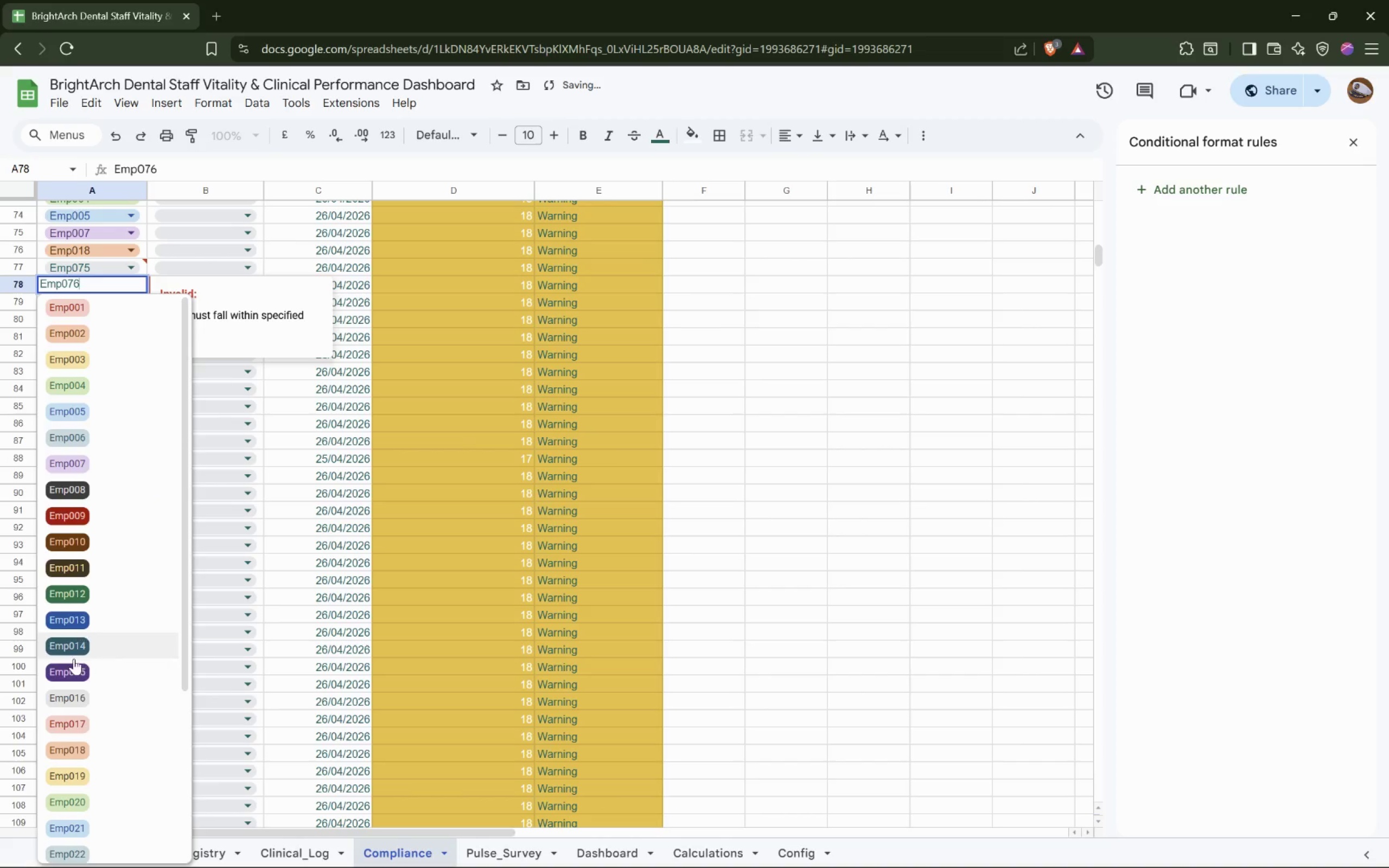 
left_click([75, 718])
 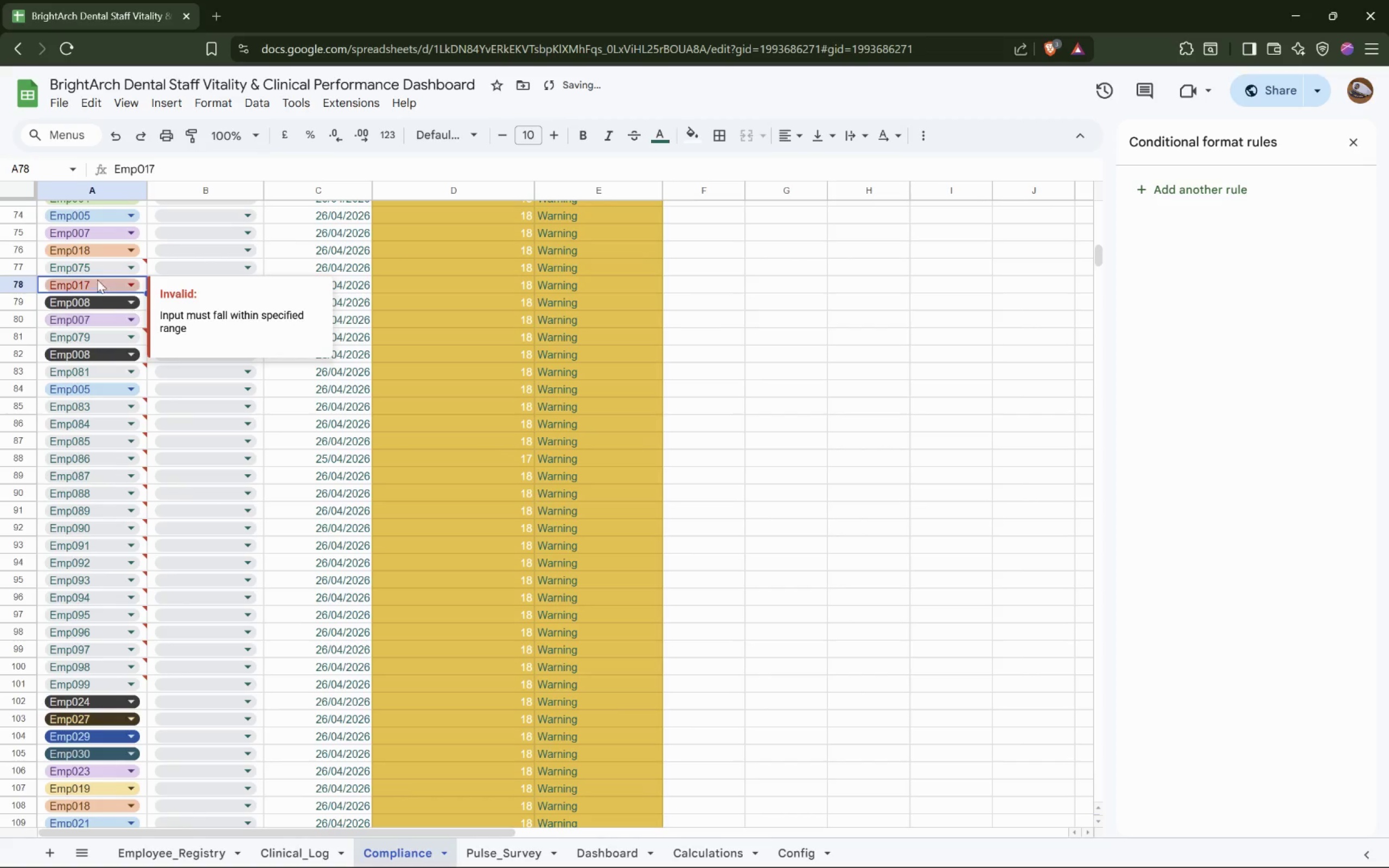 
left_click([100, 267])
 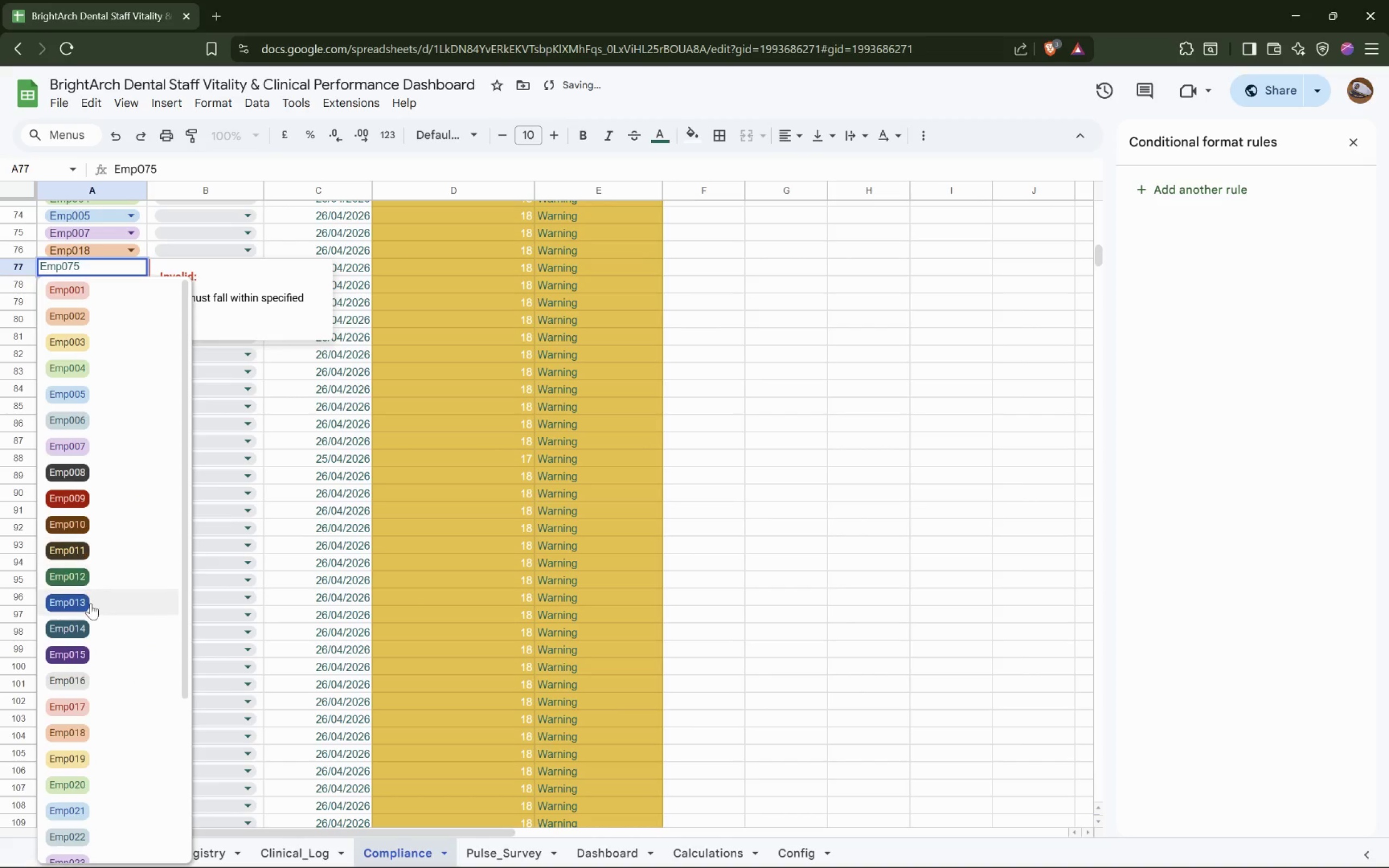 
scroll: coordinate [101, 418], scroll_direction: up, amount: 5.0
 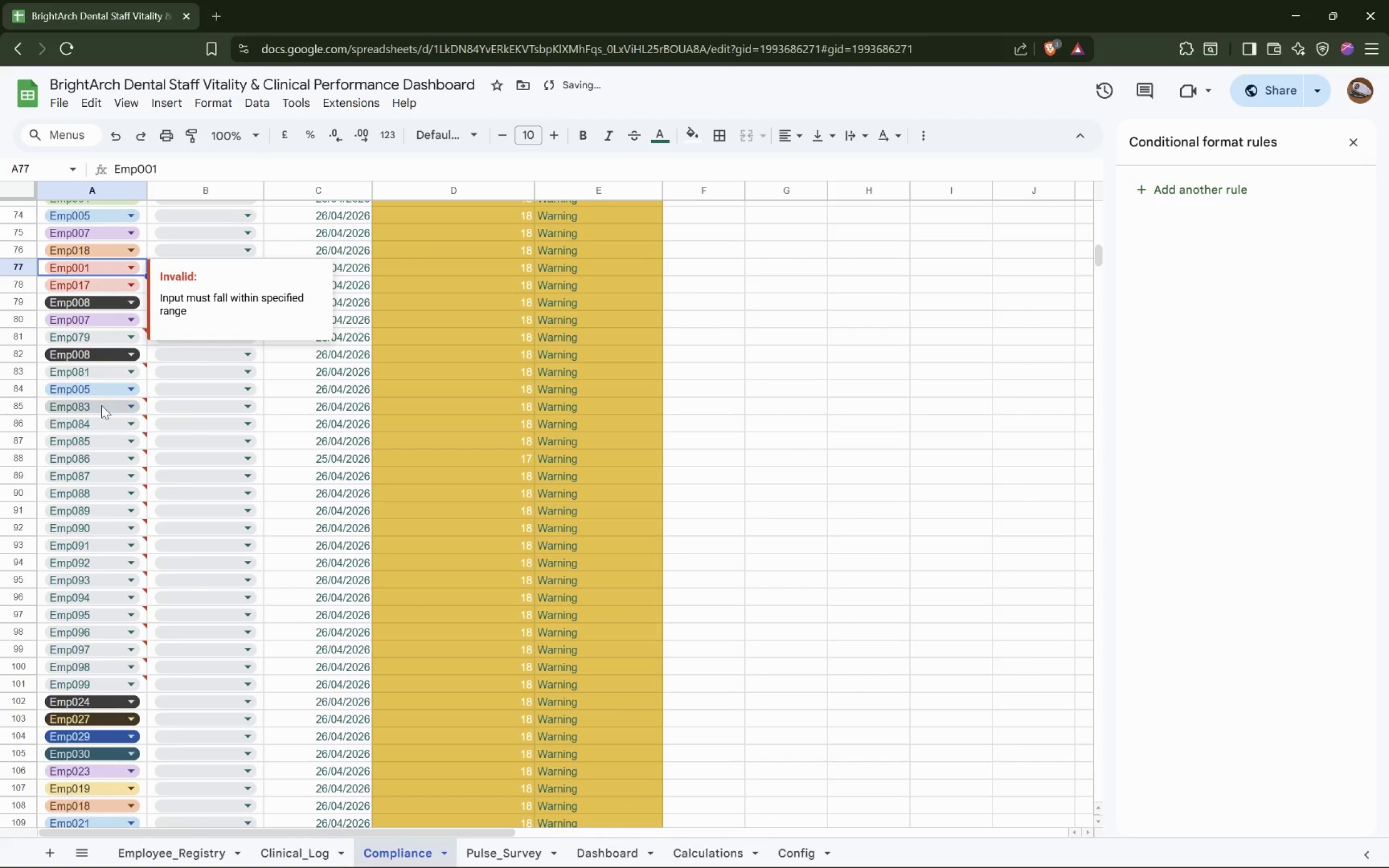 
left_click([111, 406])
 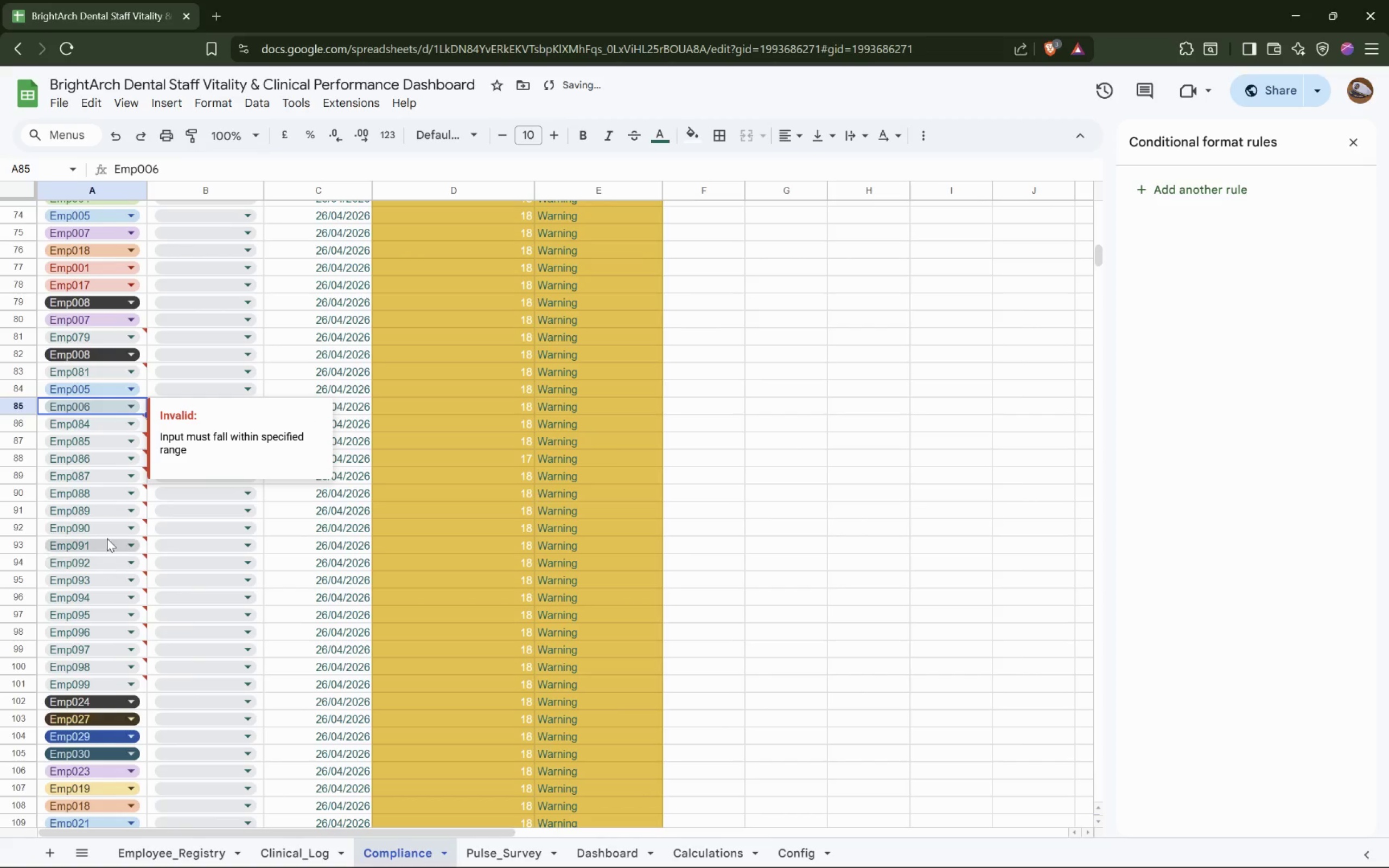 
left_click([99, 423])
 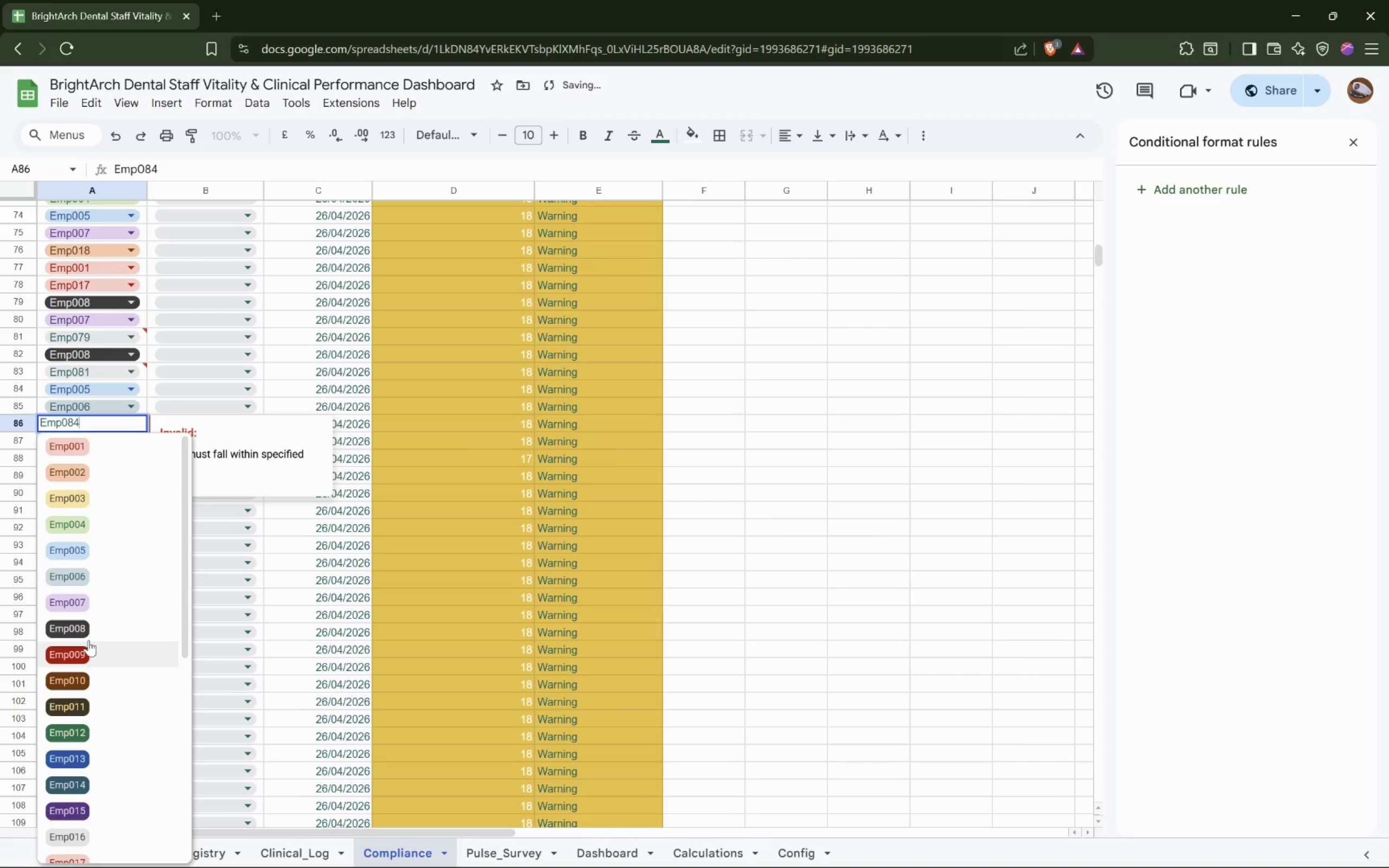 
left_click([85, 603])
 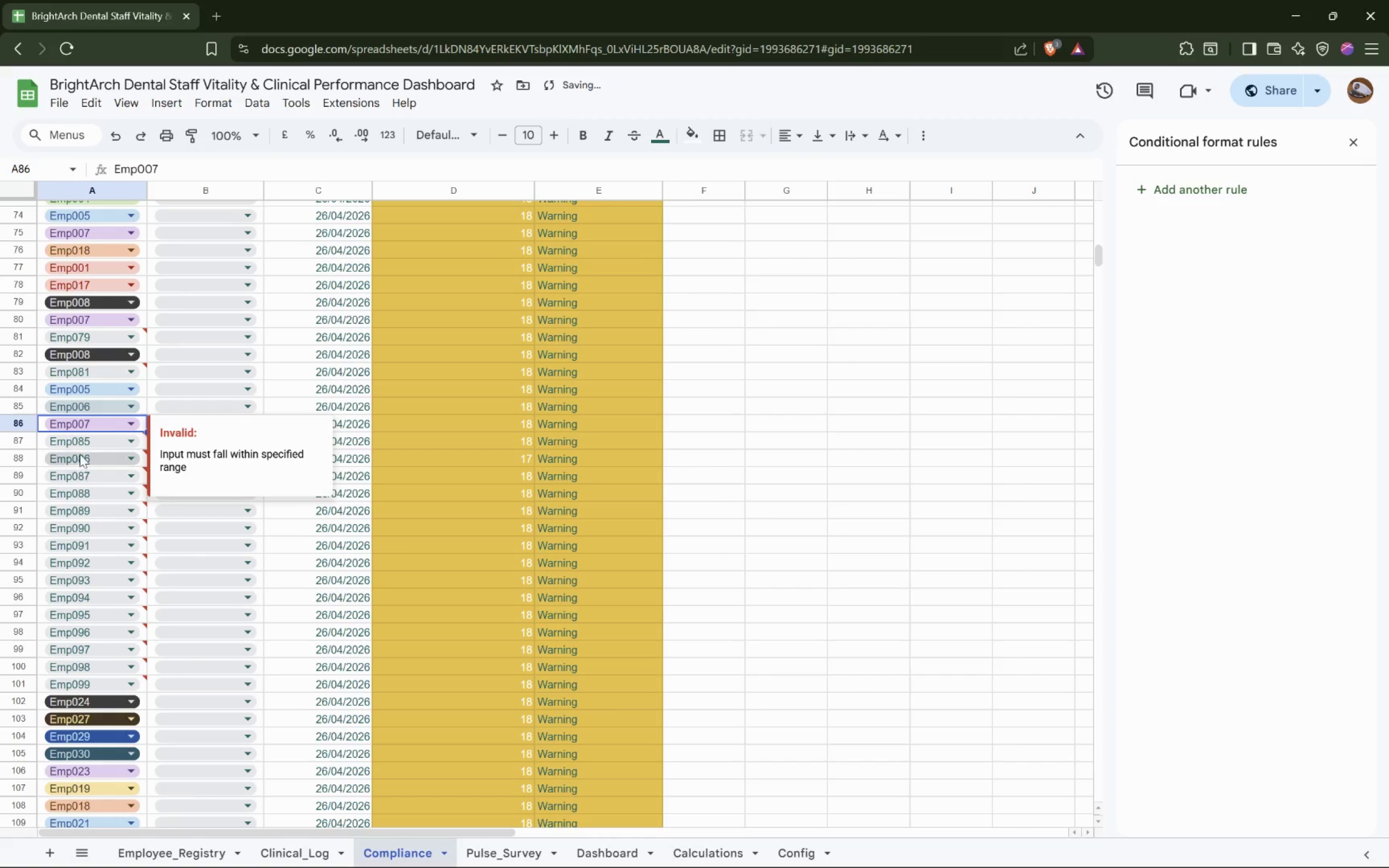 
left_click([84, 439])
 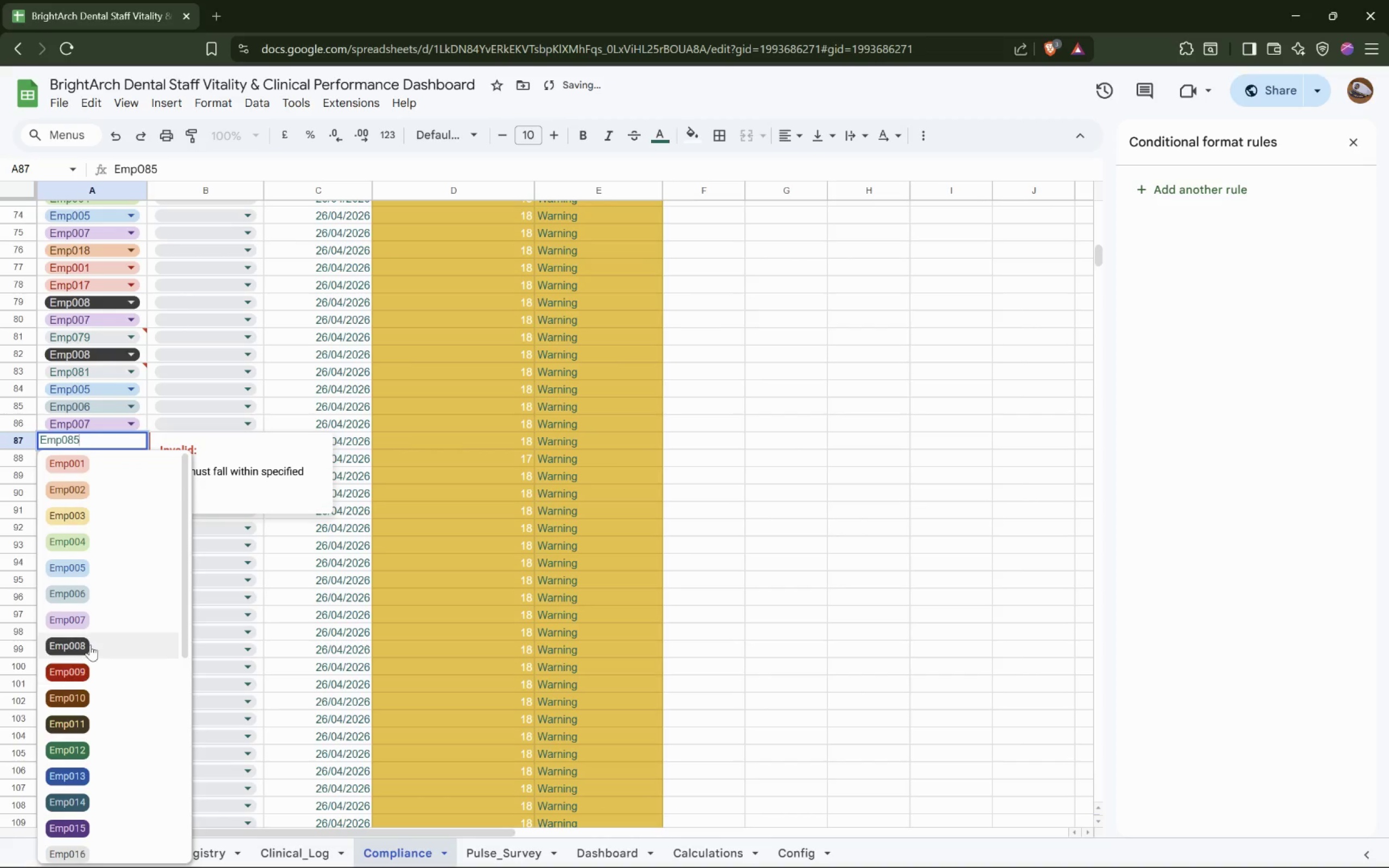 
left_click([91, 647])
 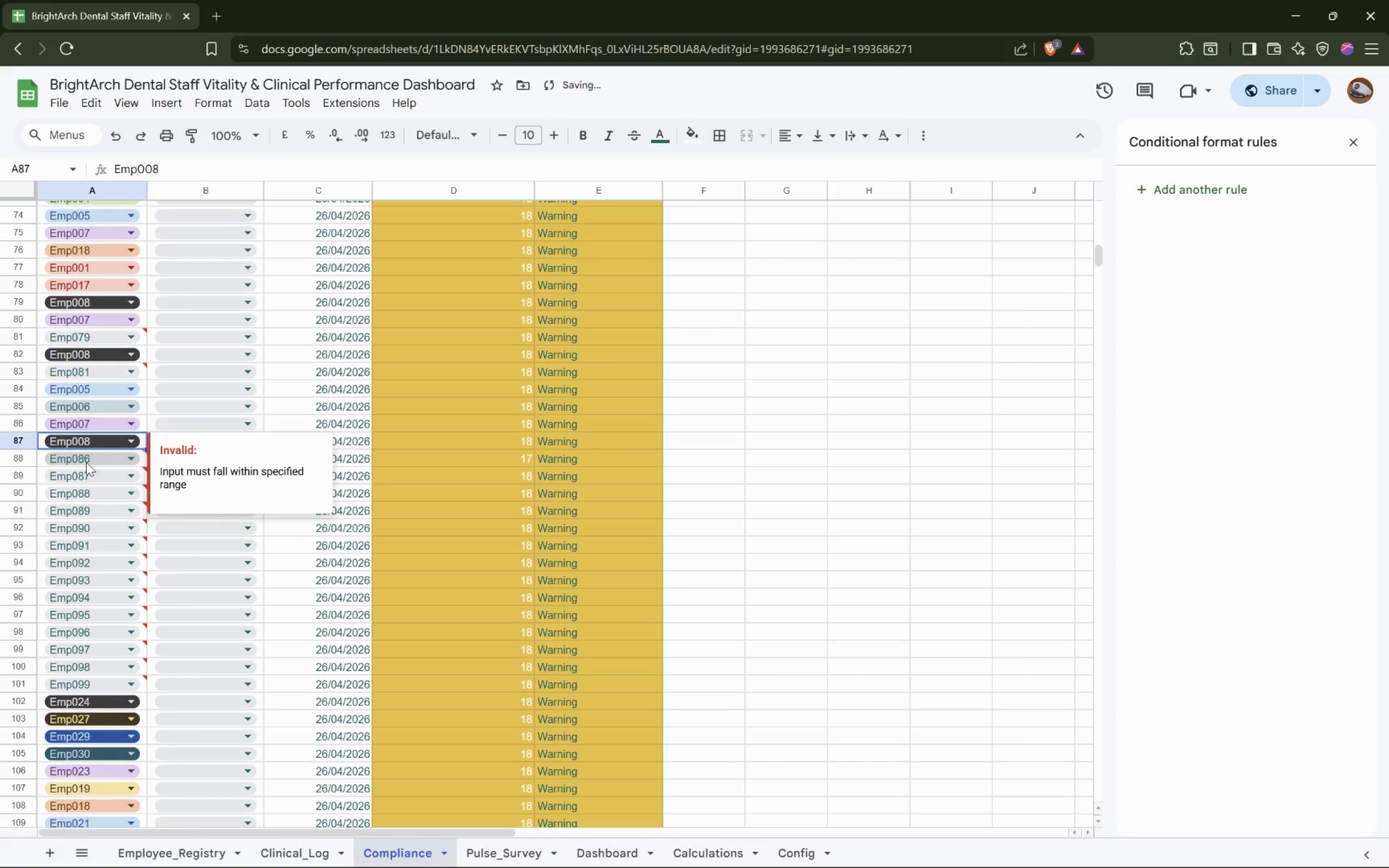 
left_click([90, 454])
 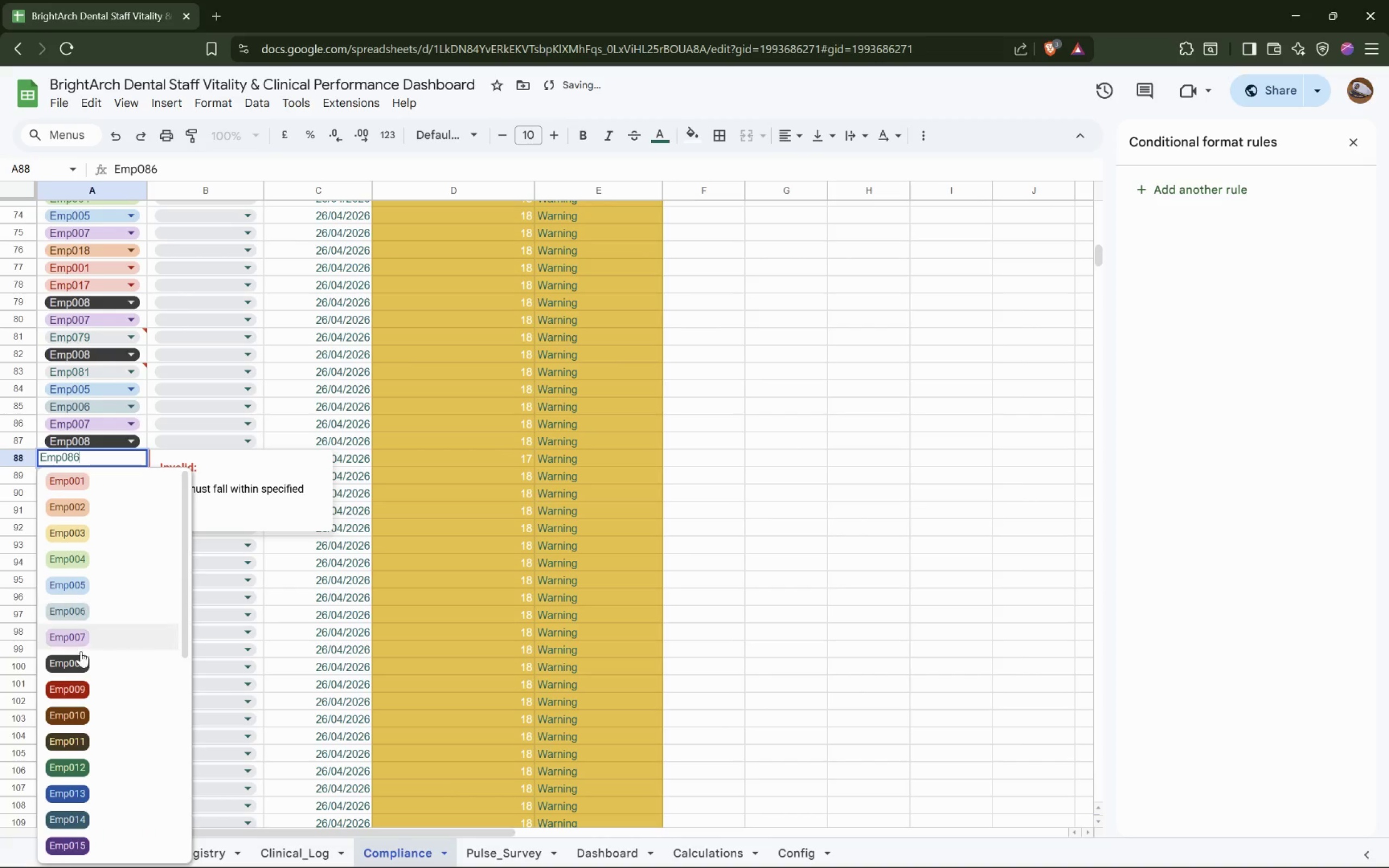 
left_click([81, 686])
 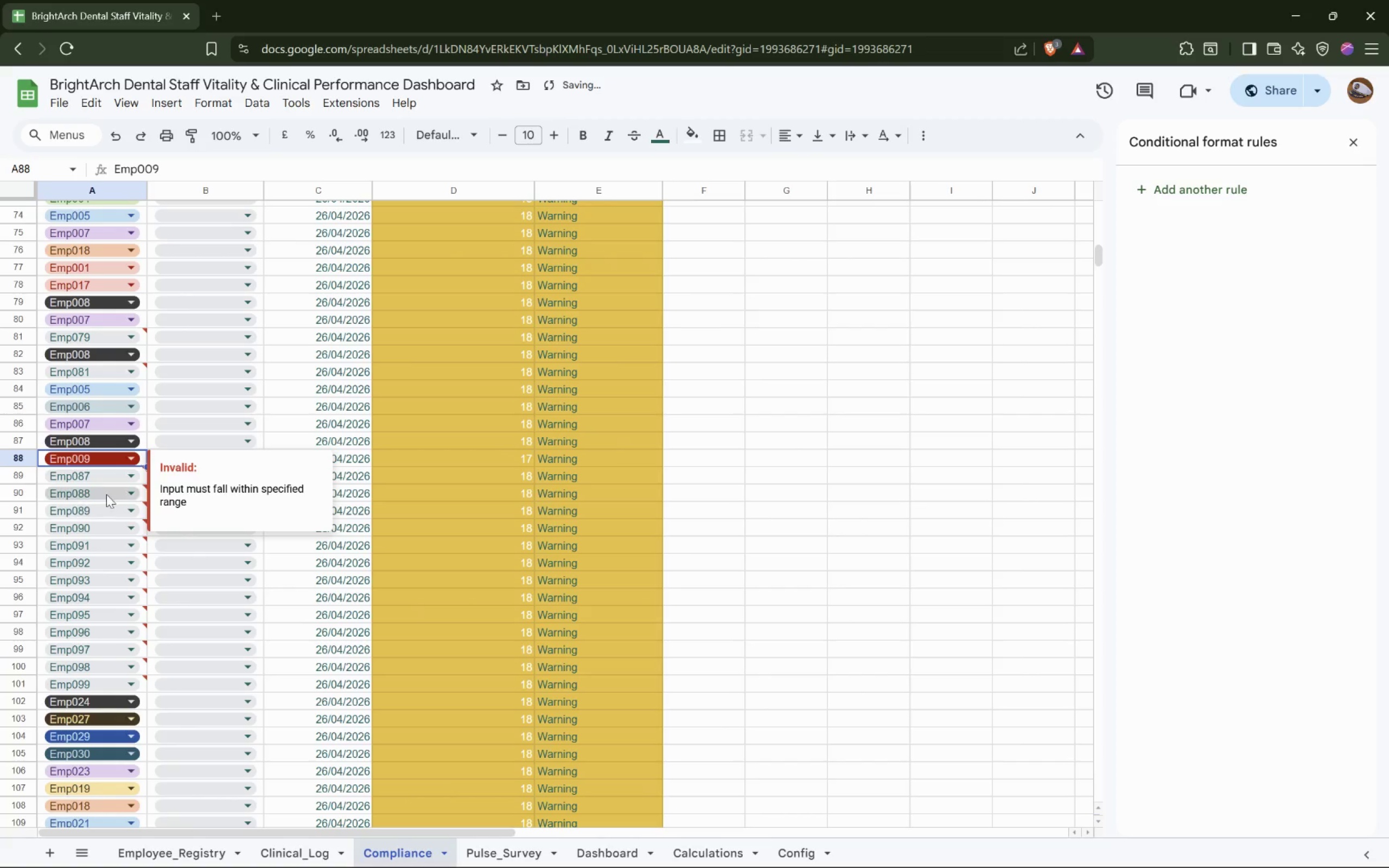 
left_click([108, 480])
 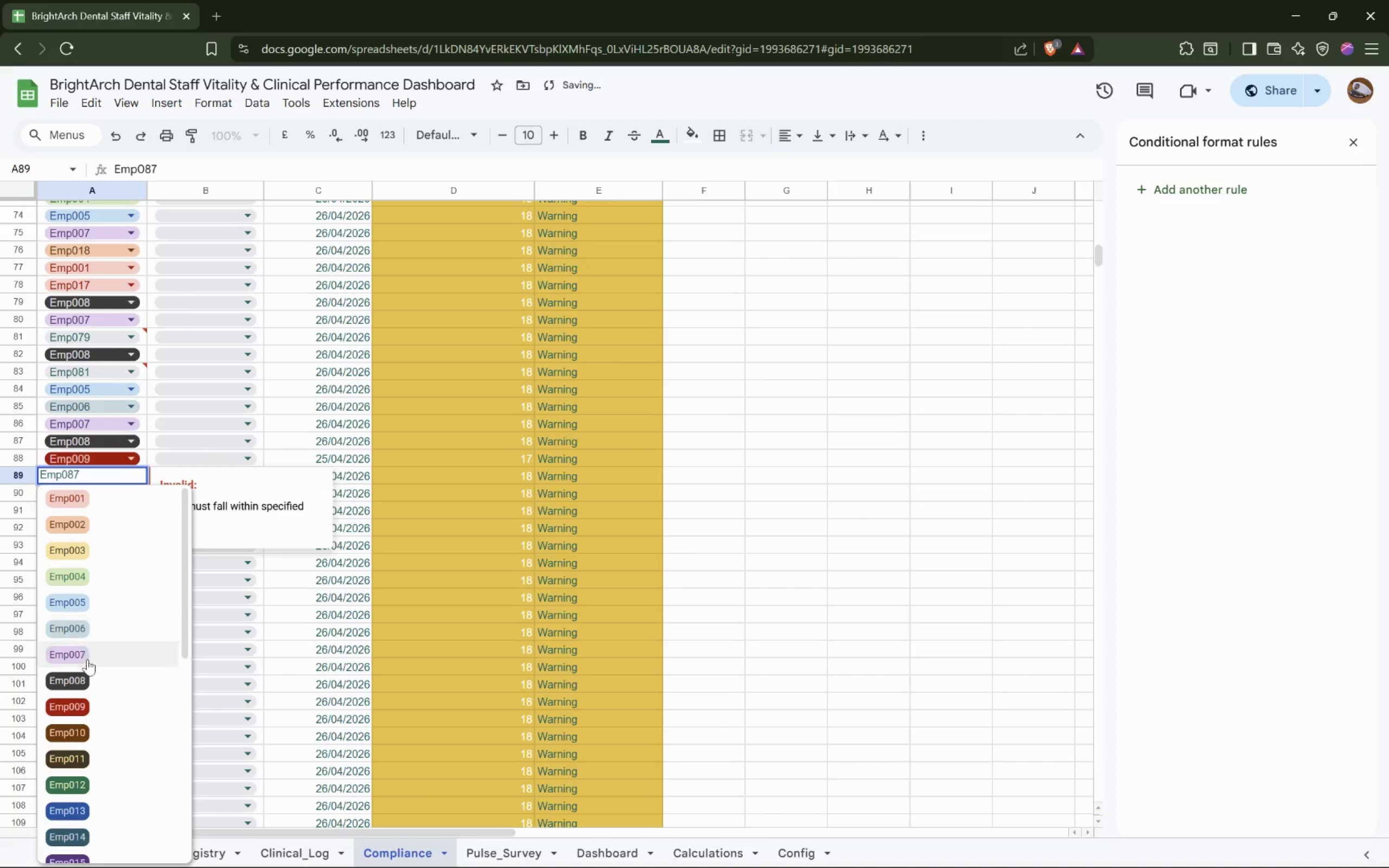 
left_click([87, 706])
 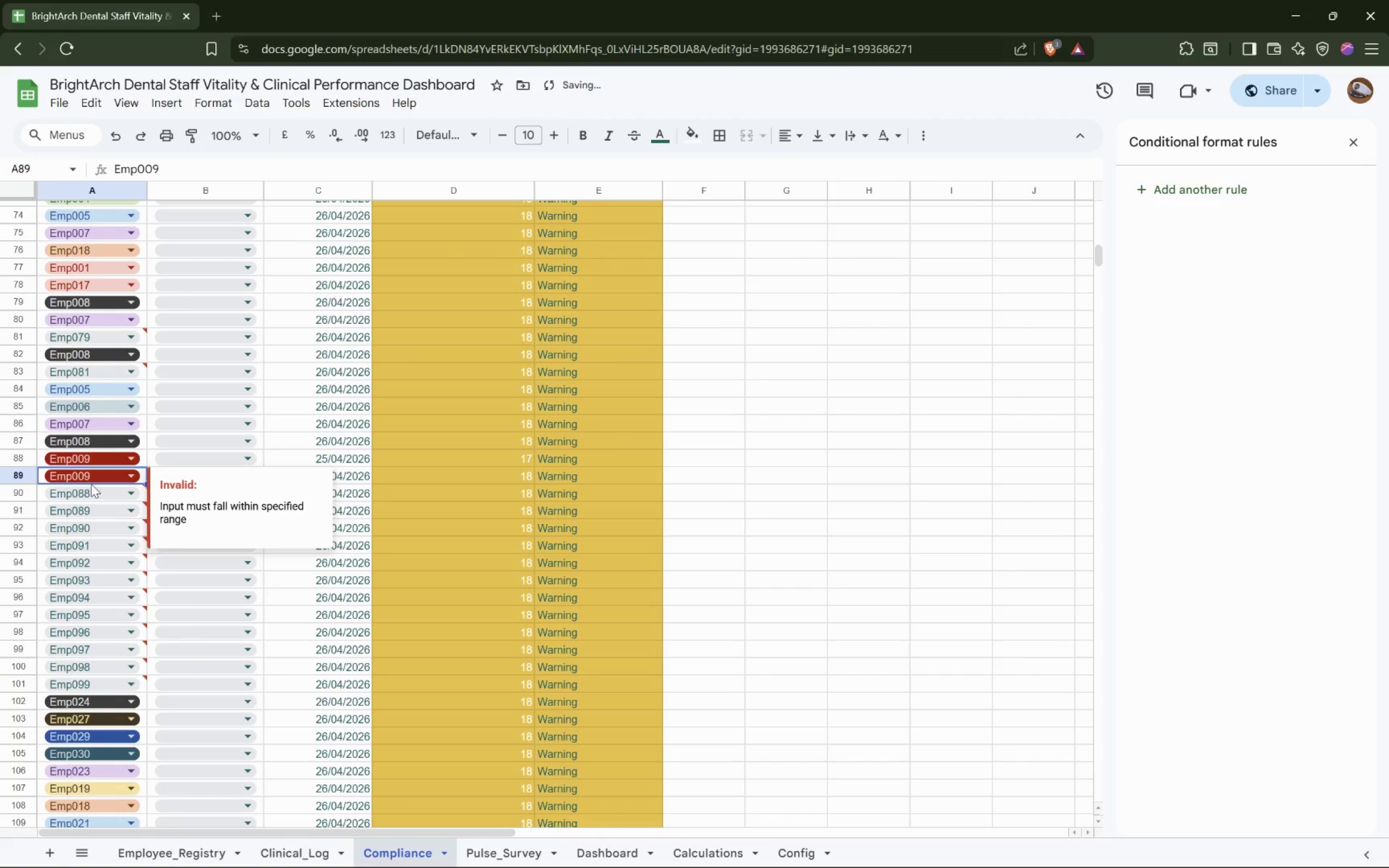 
double_click([80, 501])
 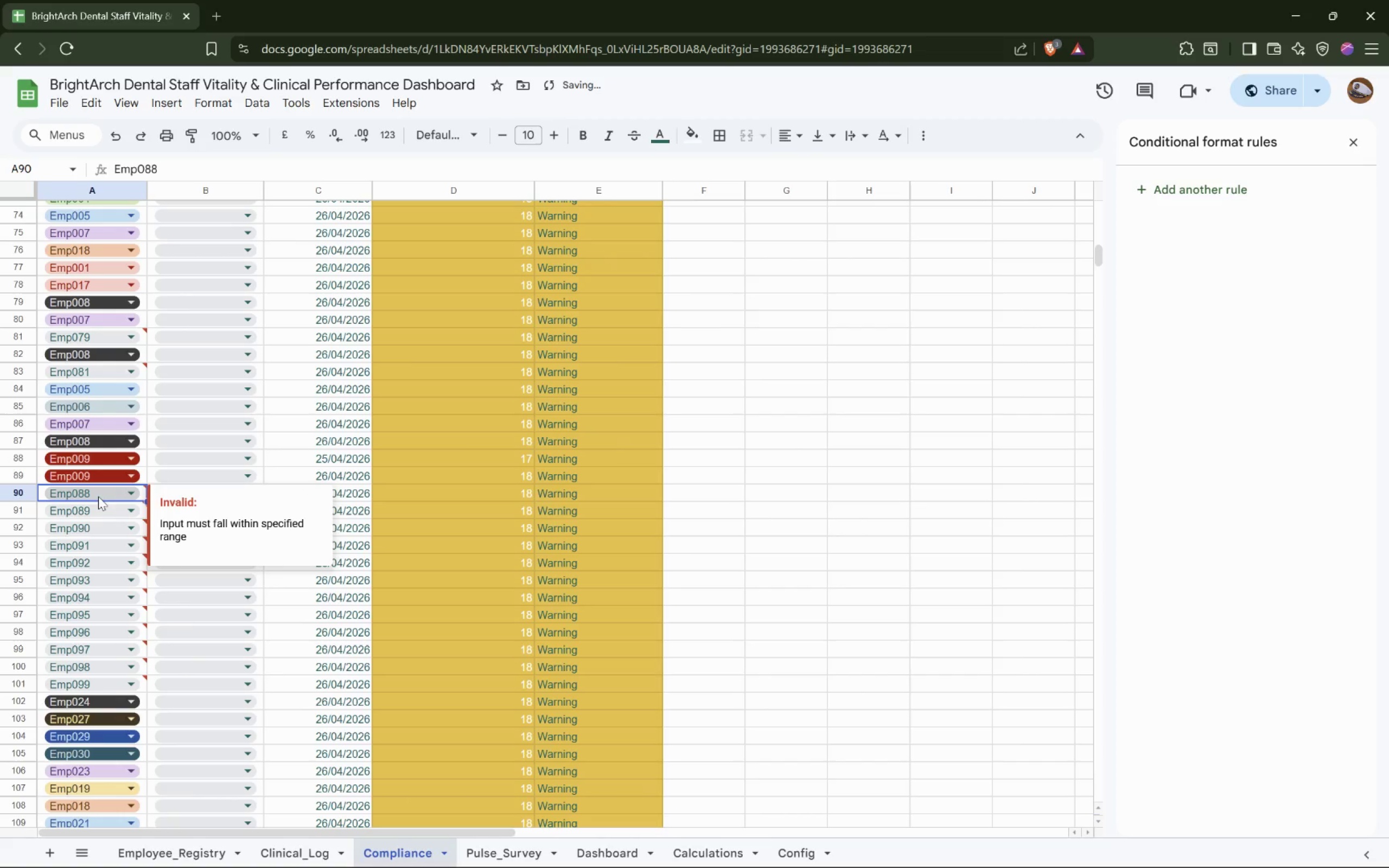 
left_click([112, 474])
 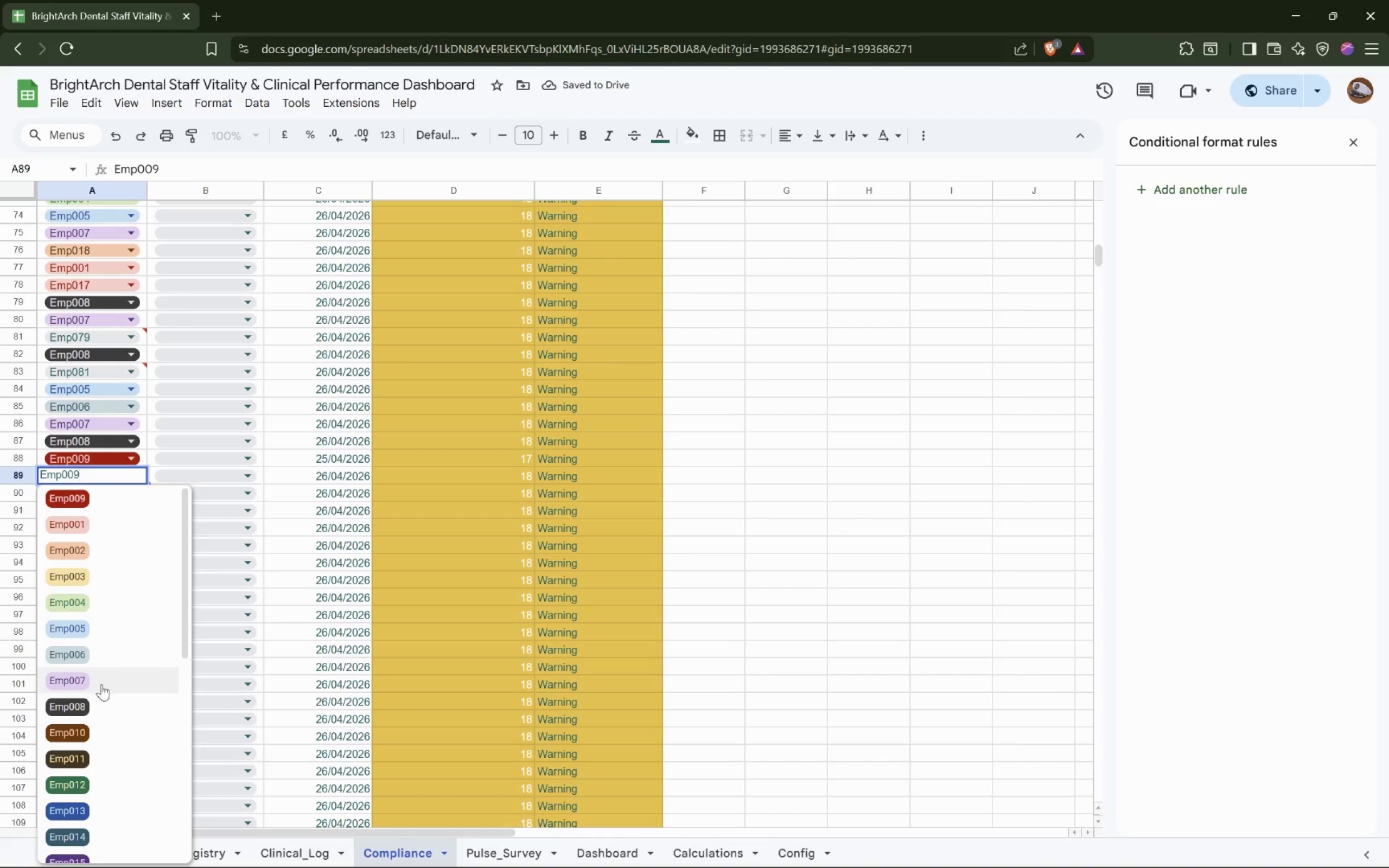 
left_click([88, 733])
 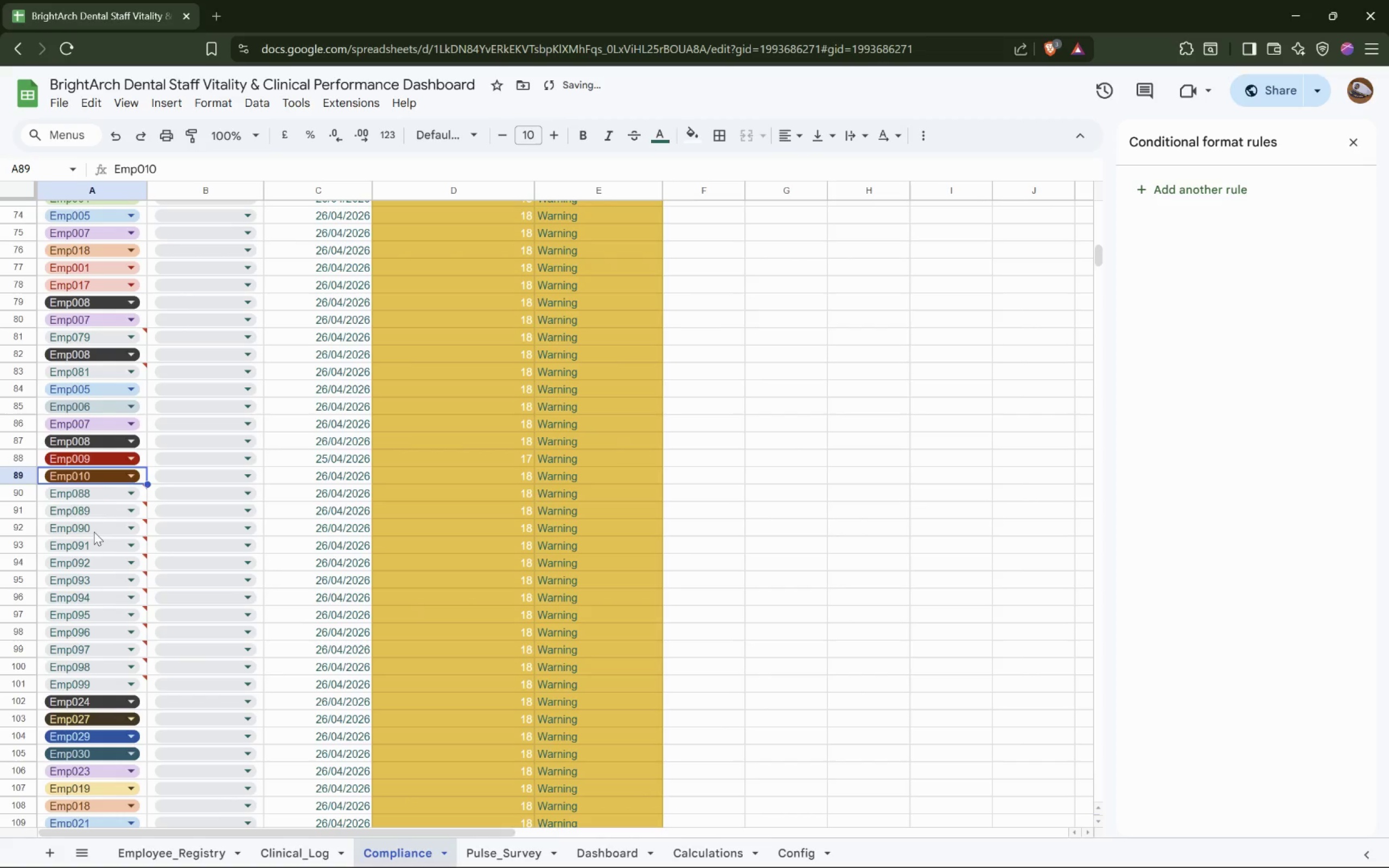 
left_click([105, 488])
 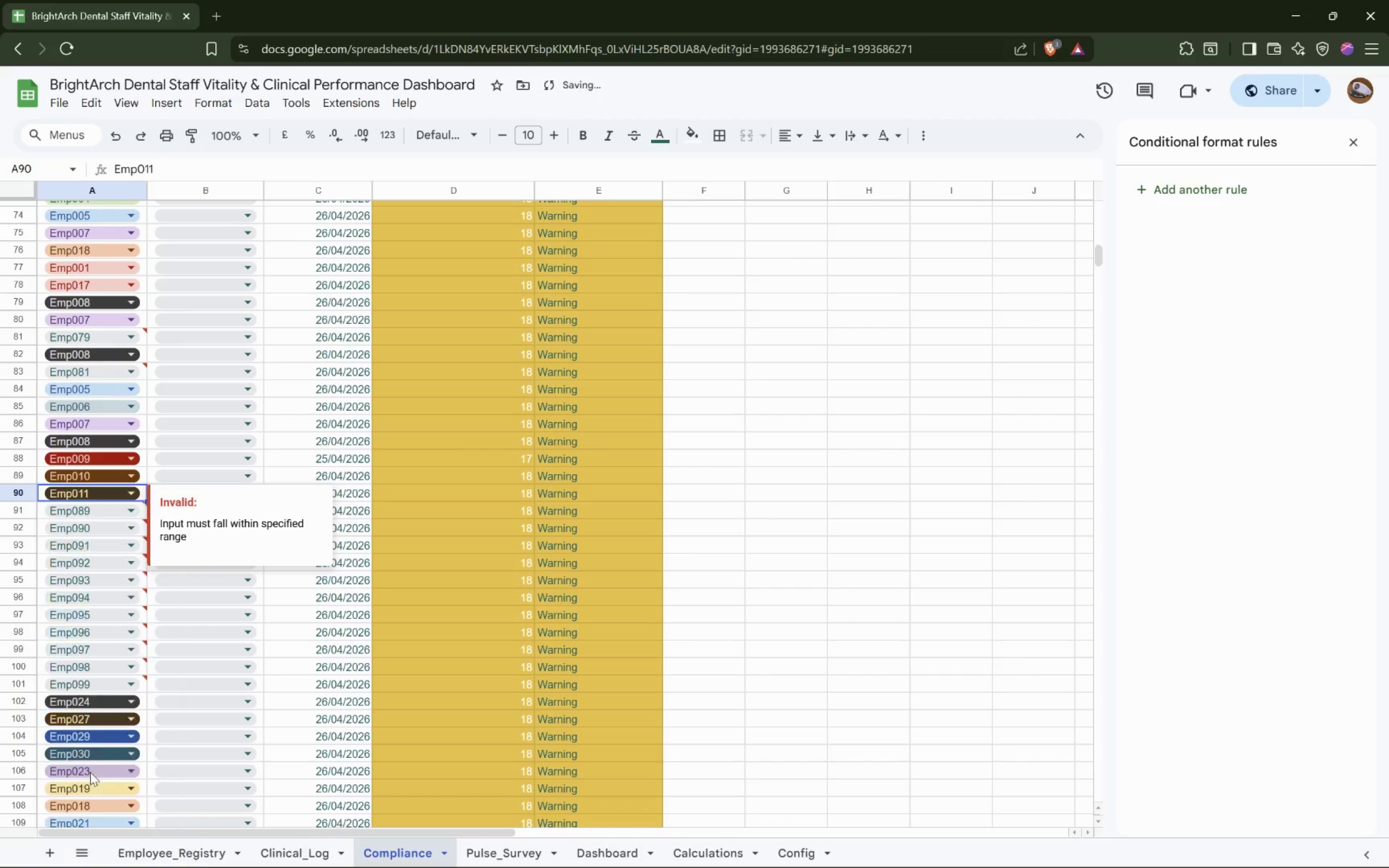 
left_click([110, 516])
 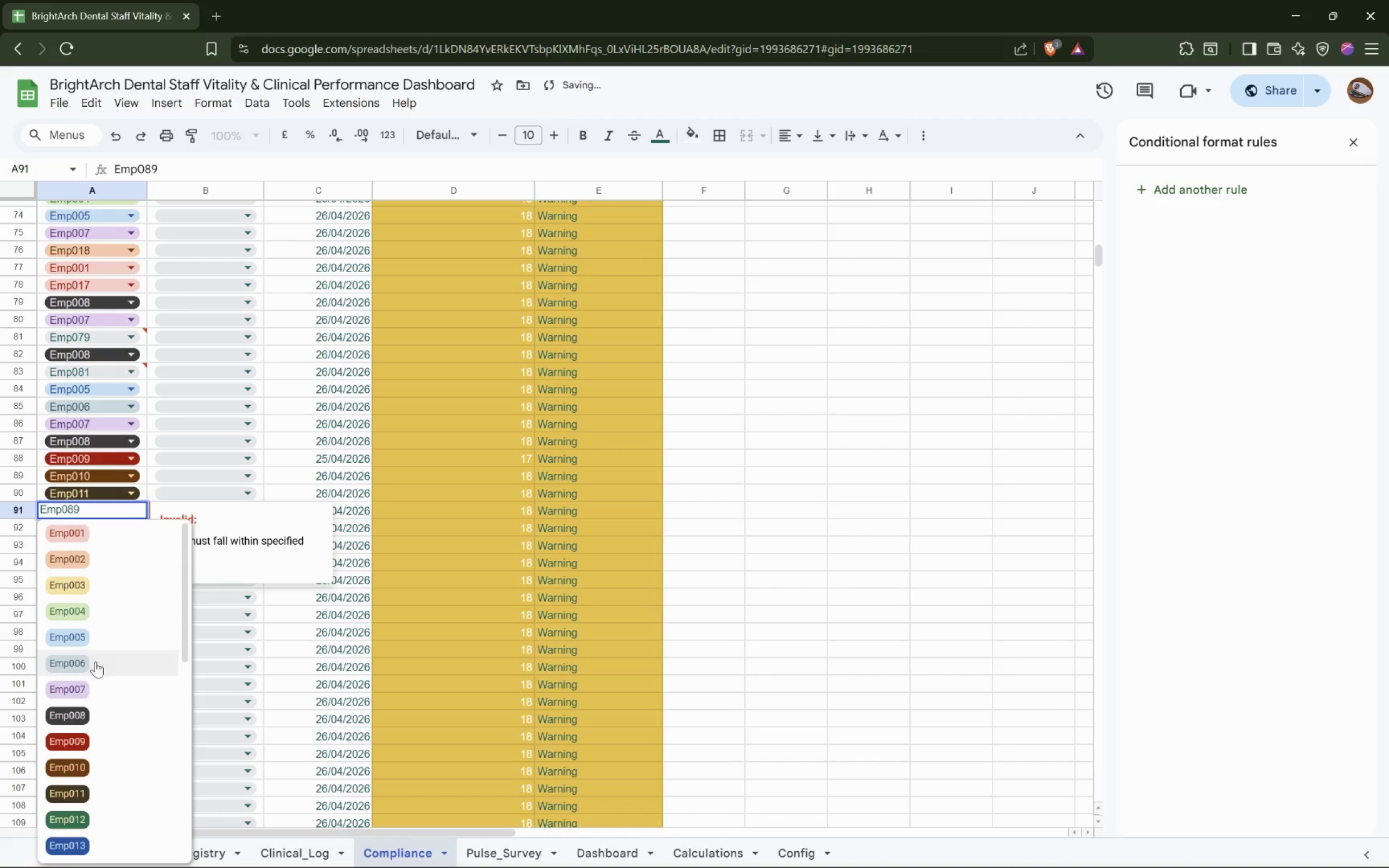 
left_click([97, 816])
 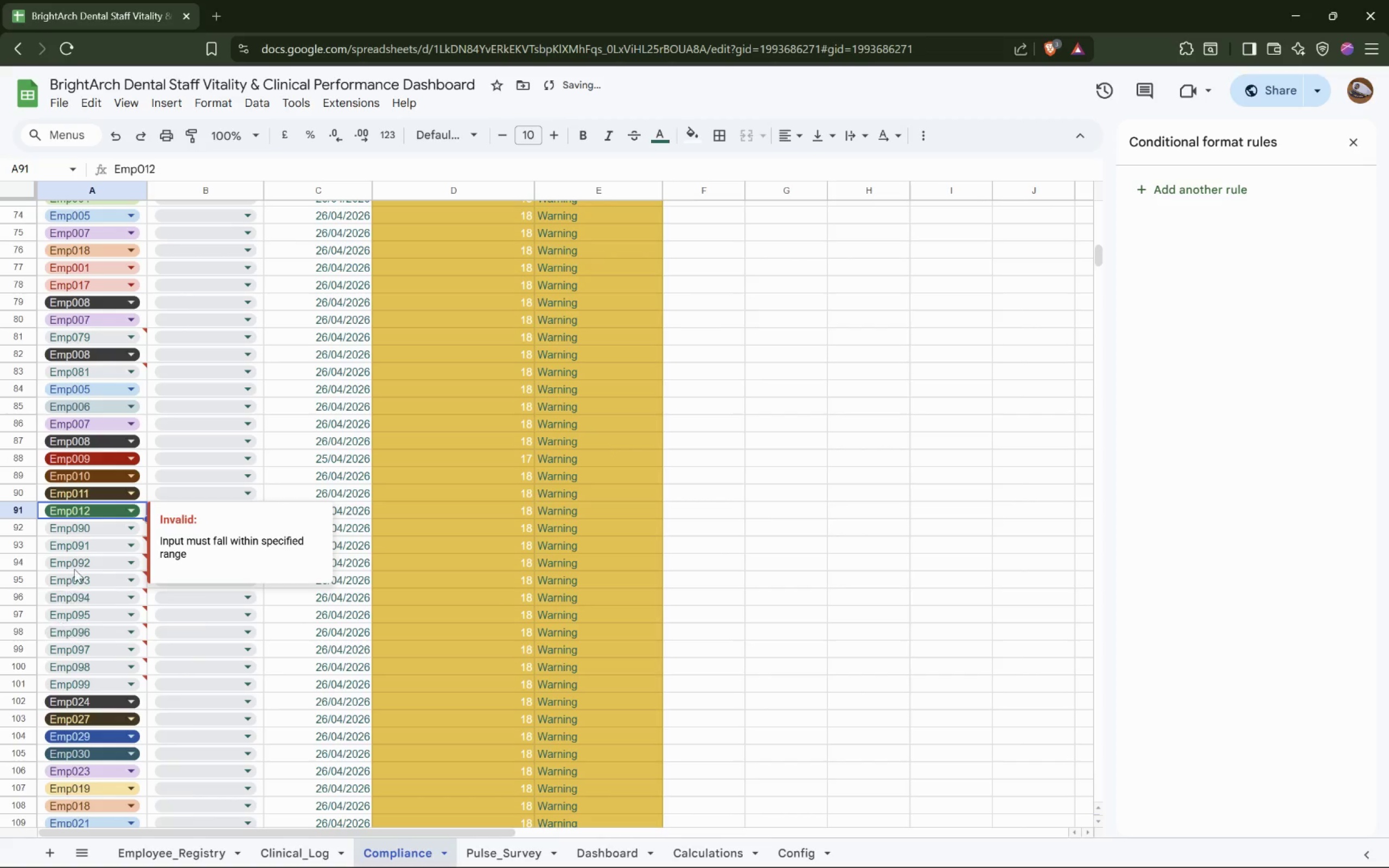 
left_click([88, 529])
 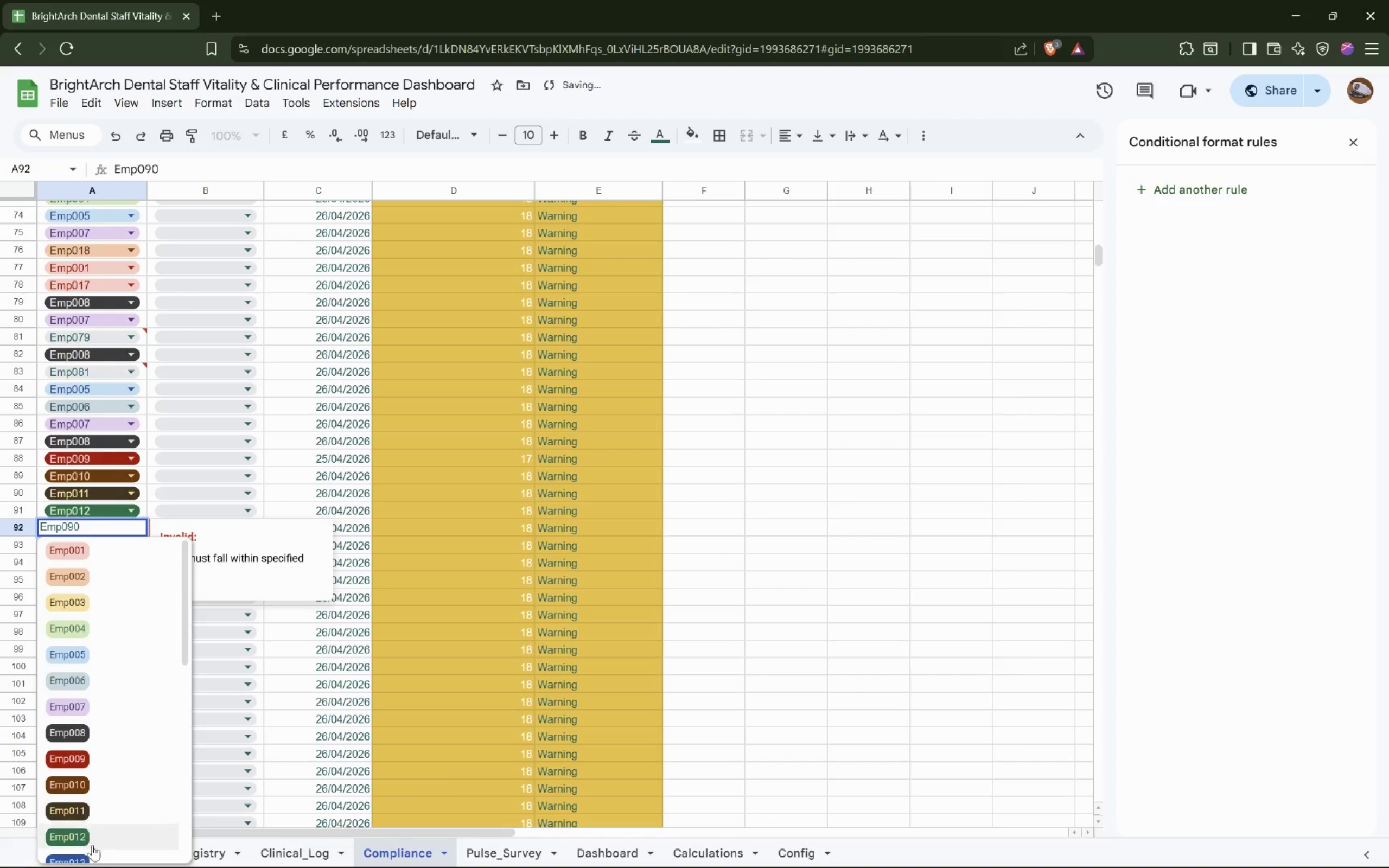 
left_click([95, 852])
 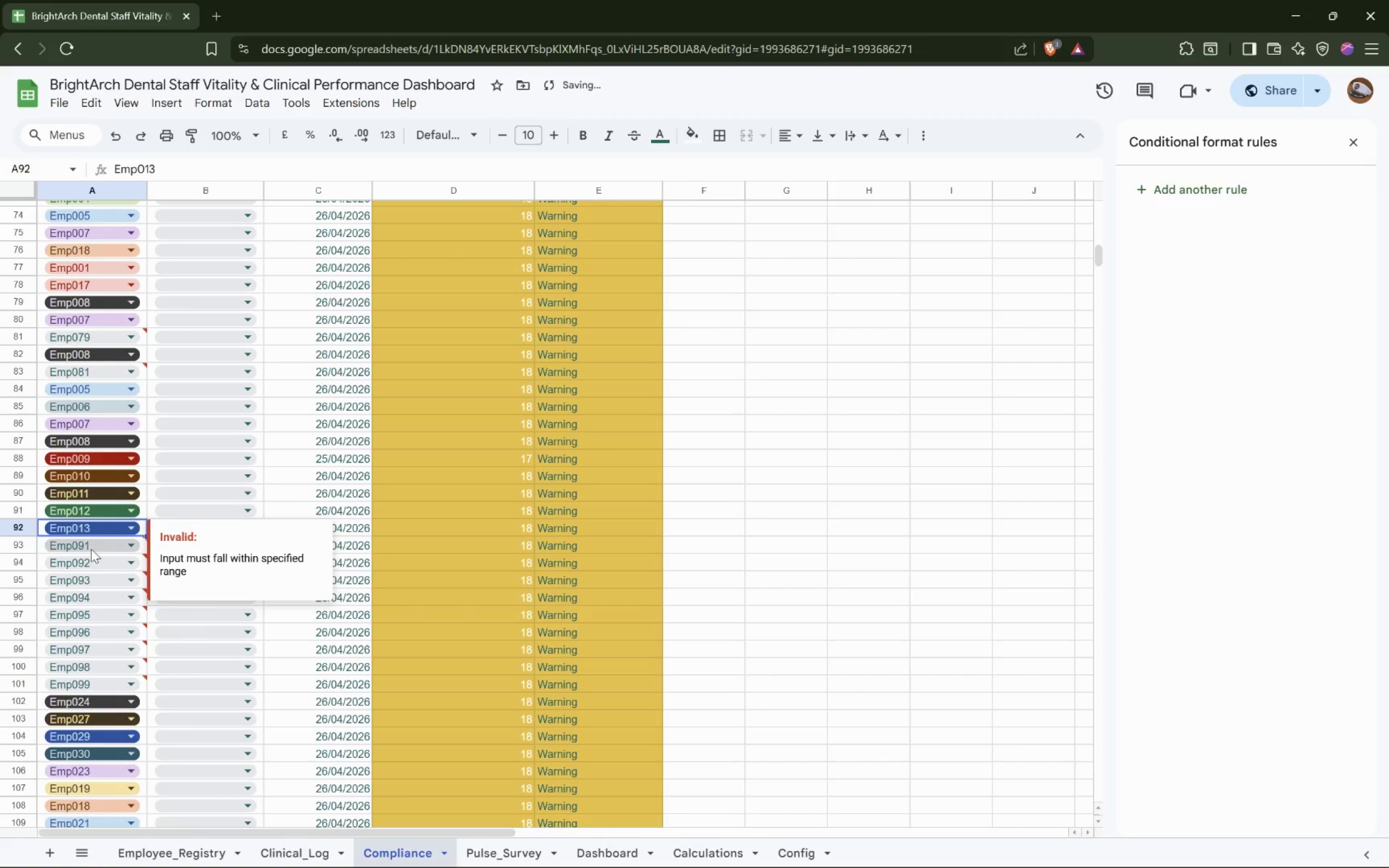 
left_click([90, 544])
 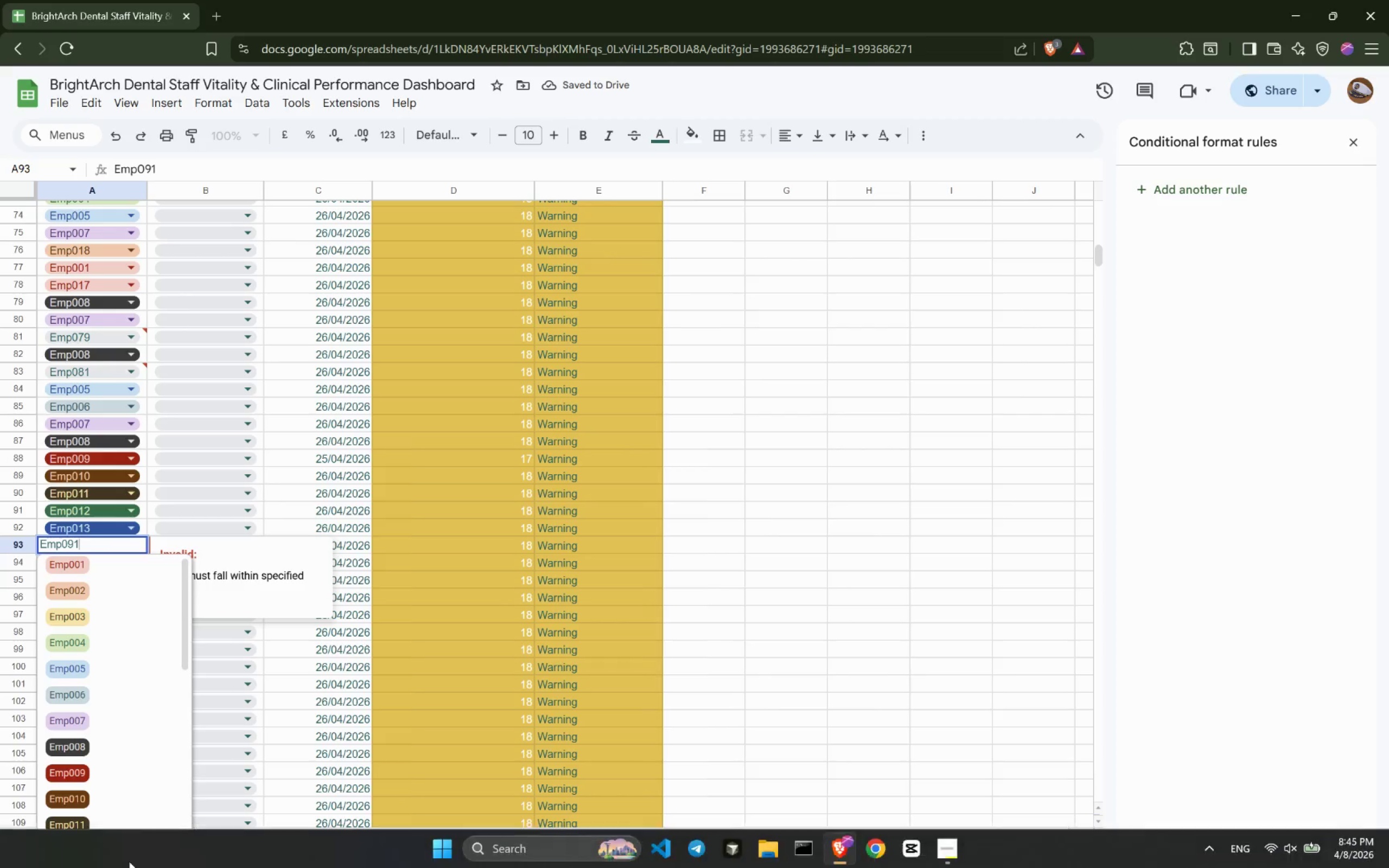 
left_click([113, 712])
 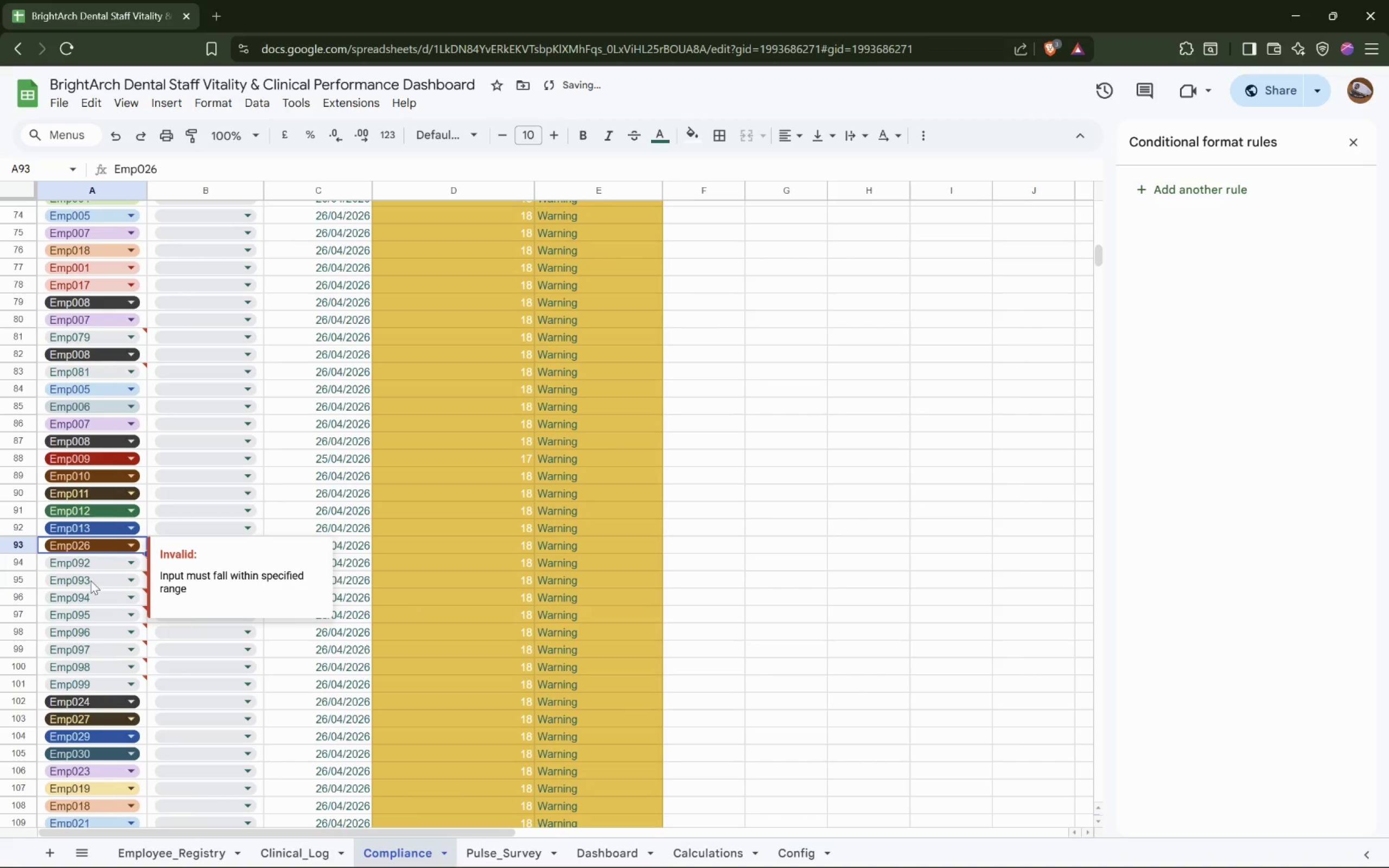 
scroll: coordinate [123, 666], scroll_direction: down, amount: 7.0
 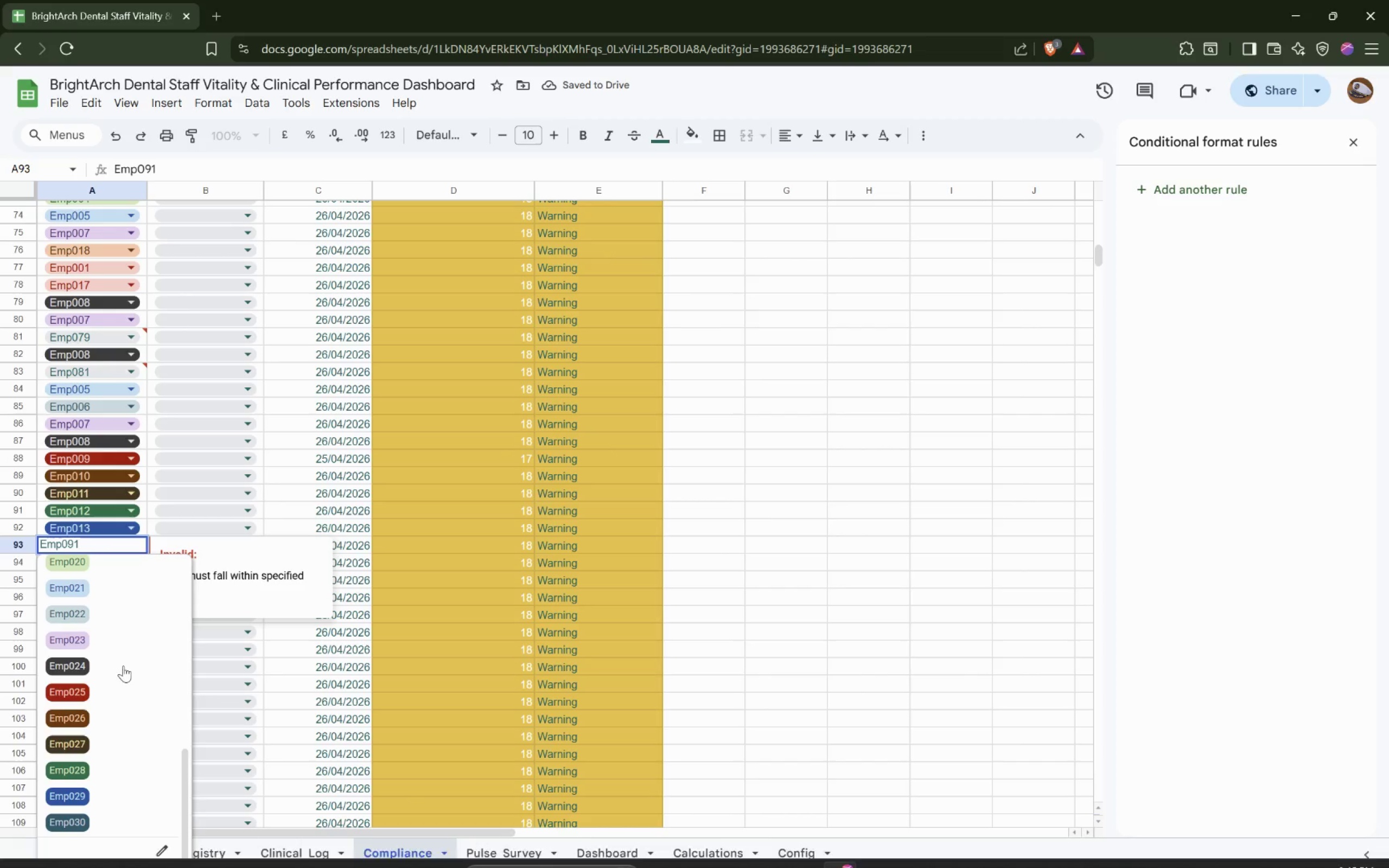 
left_click([97, 560])
 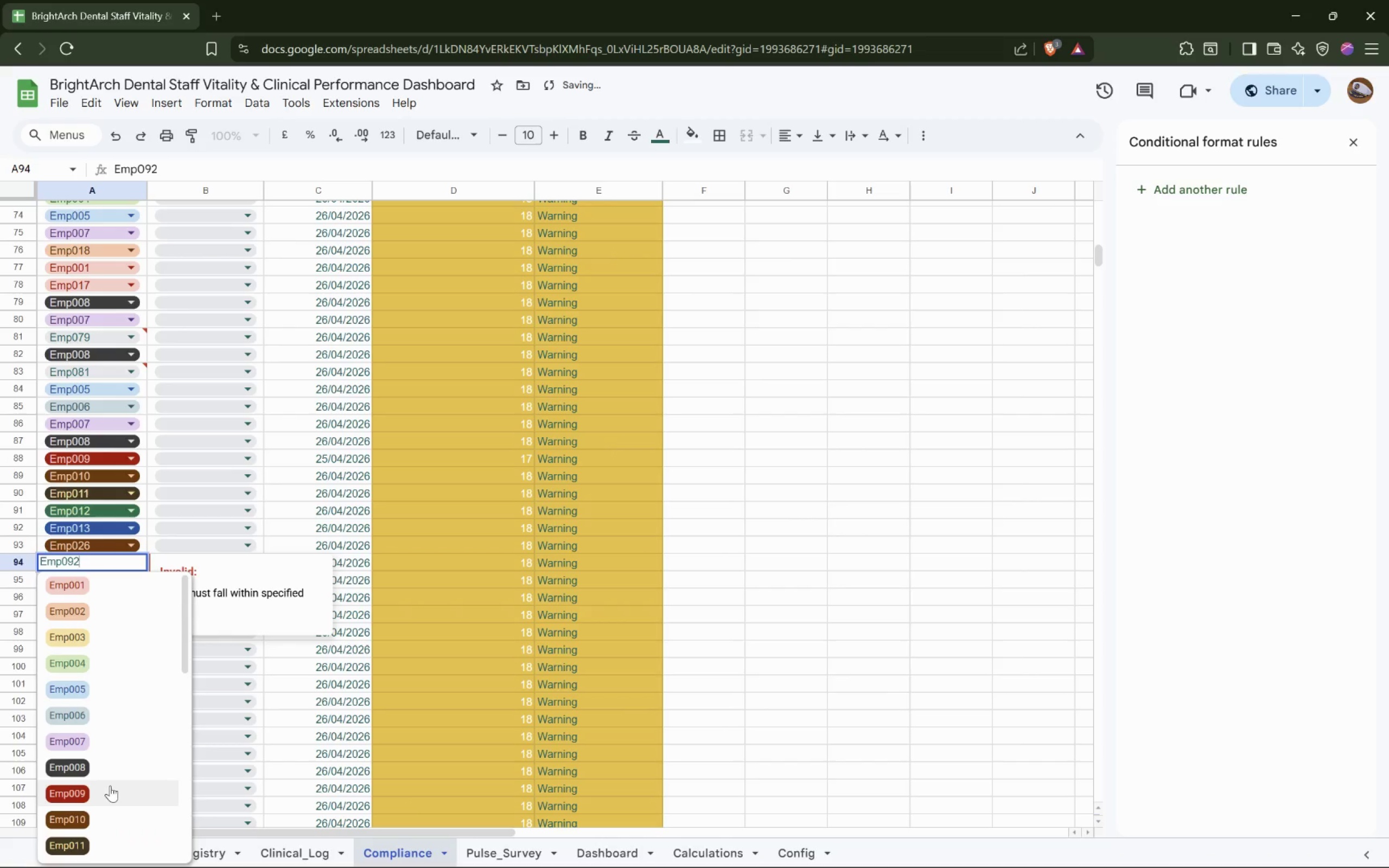 
left_click([114, 749])
 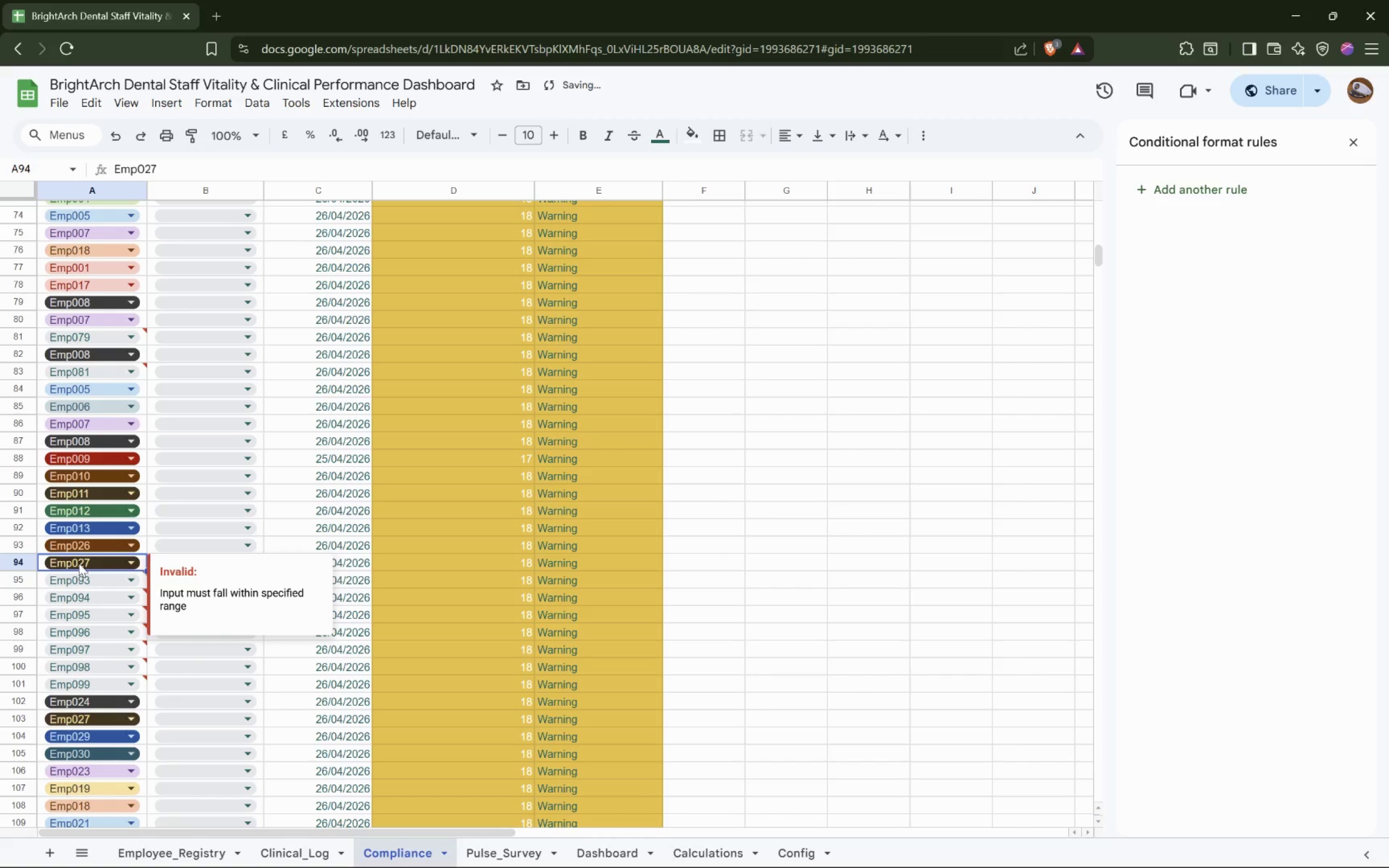 
scroll: coordinate [114, 773], scroll_direction: down, amount: 9.0
 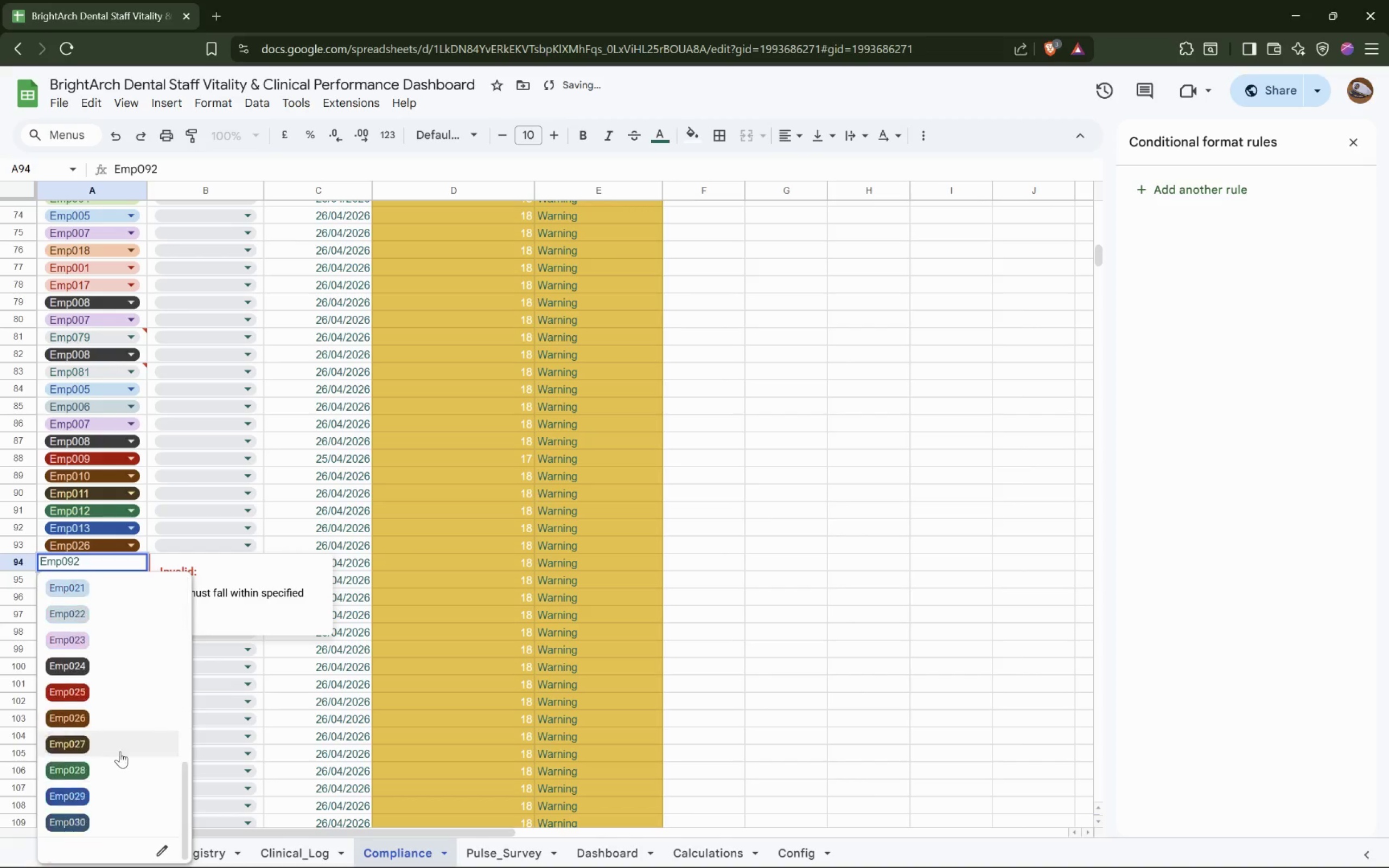 
left_click([74, 582])
 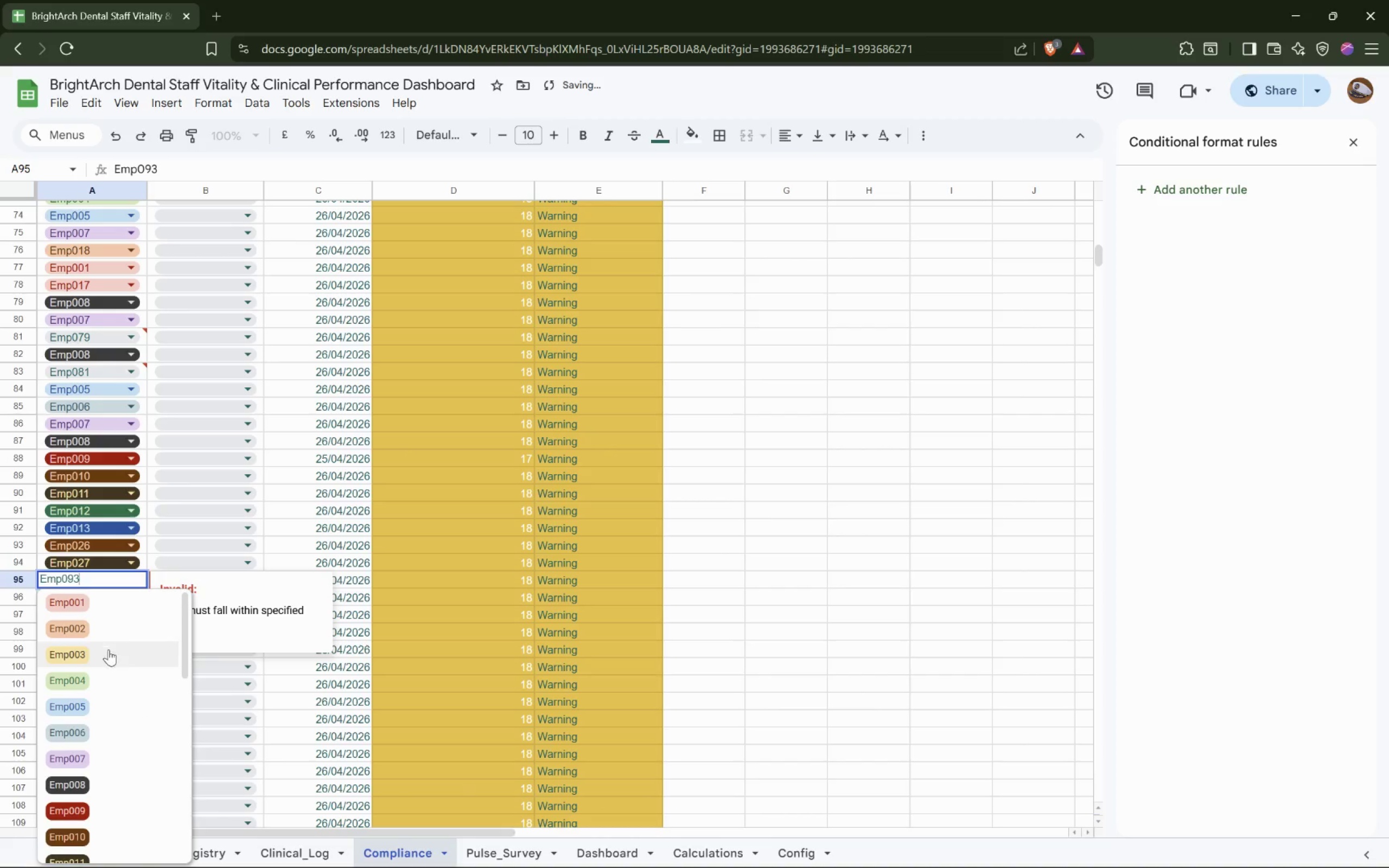 
left_click([97, 686])
 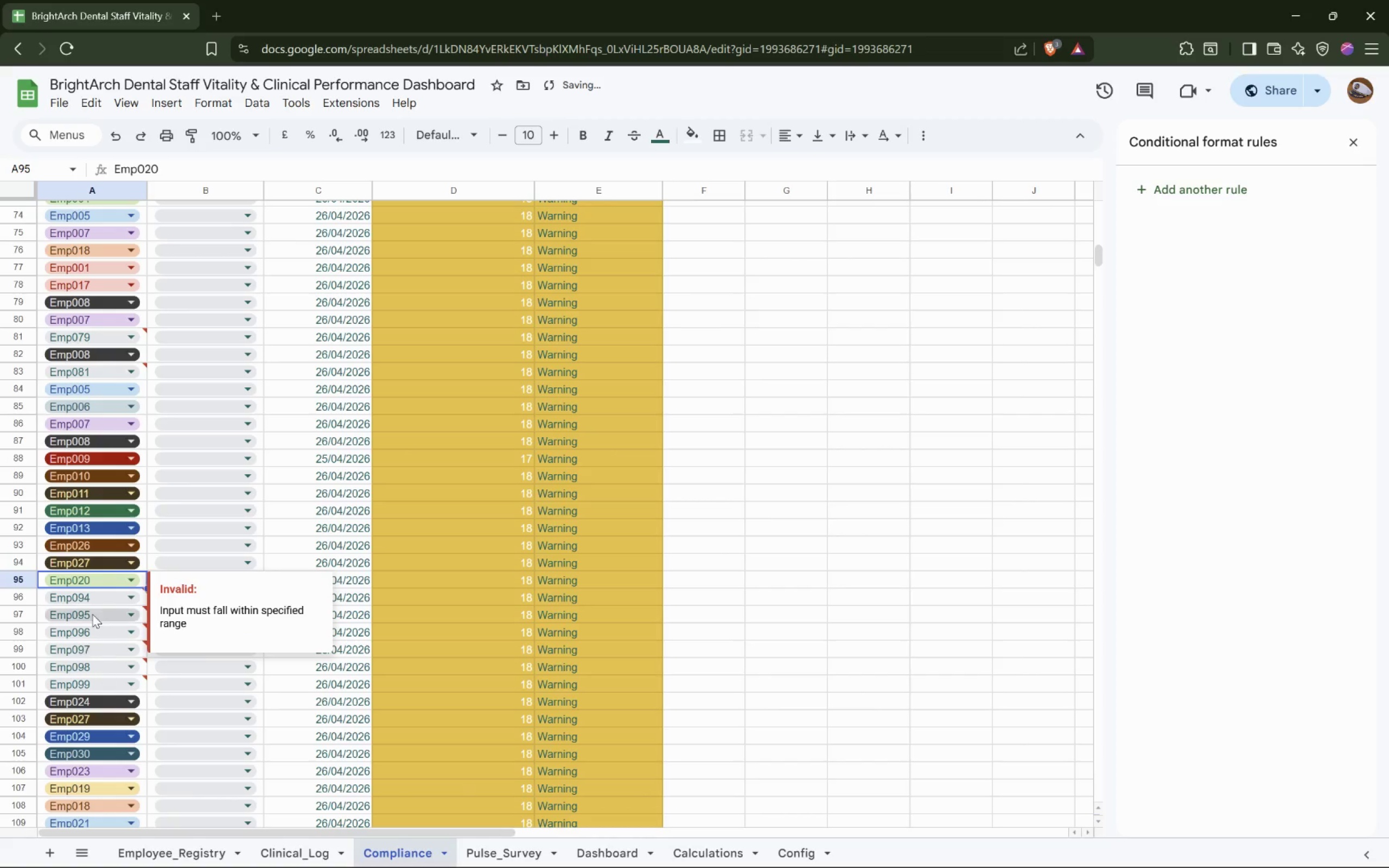 
scroll: coordinate [98, 688], scroll_direction: down, amount: 5.0
 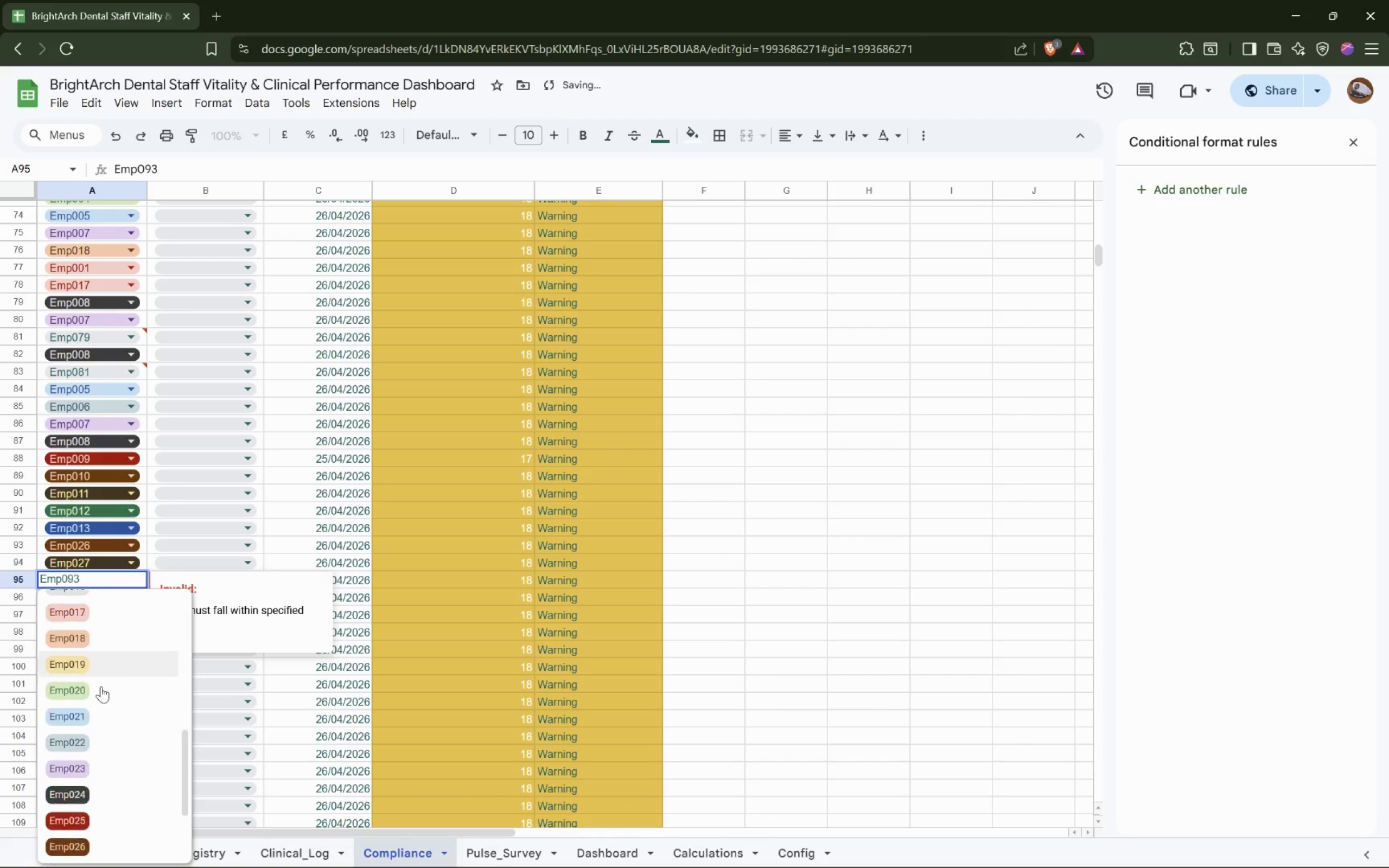 
left_click([93, 597])
 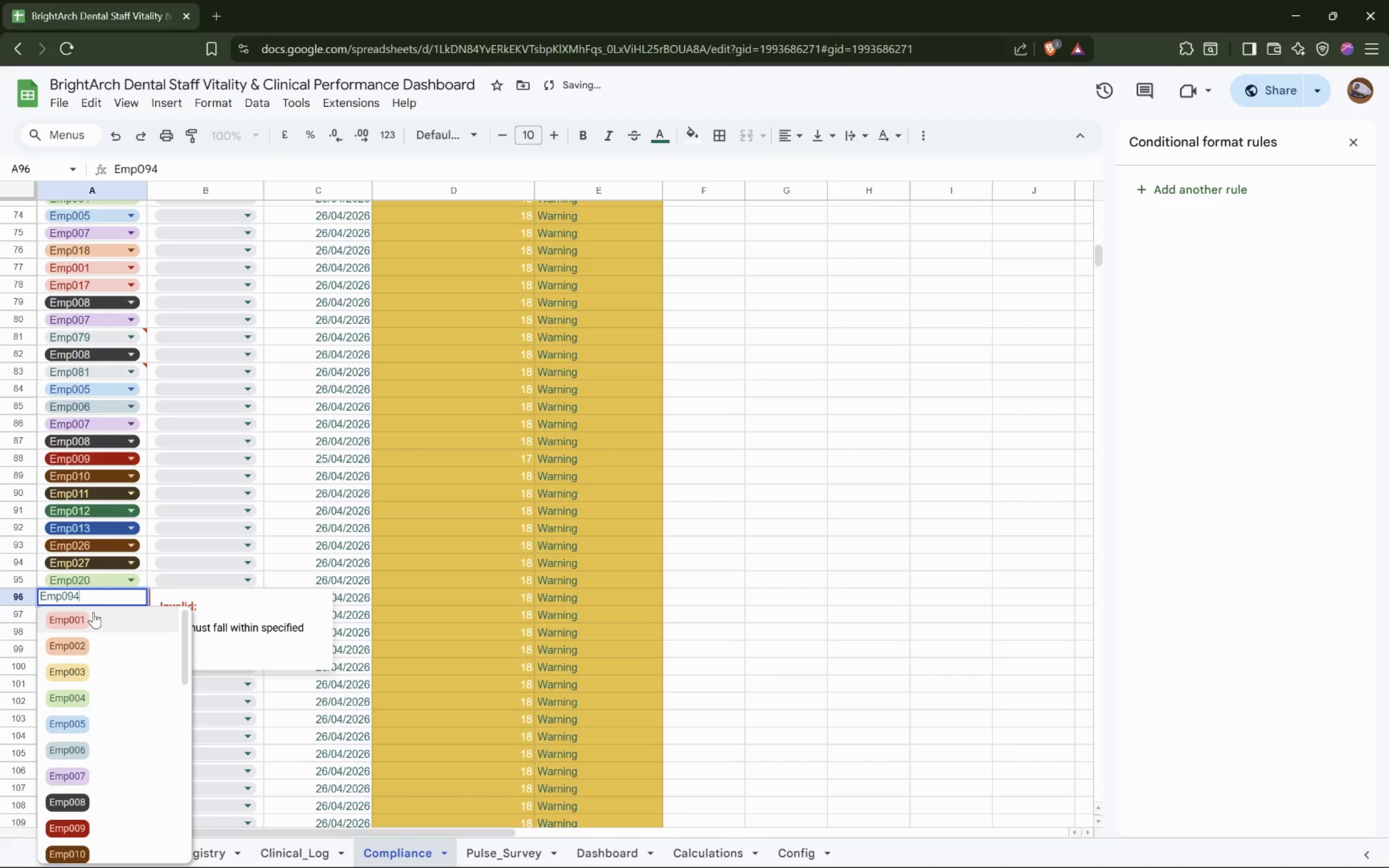 
scroll: coordinate [110, 695], scroll_direction: down, amount: 6.0
 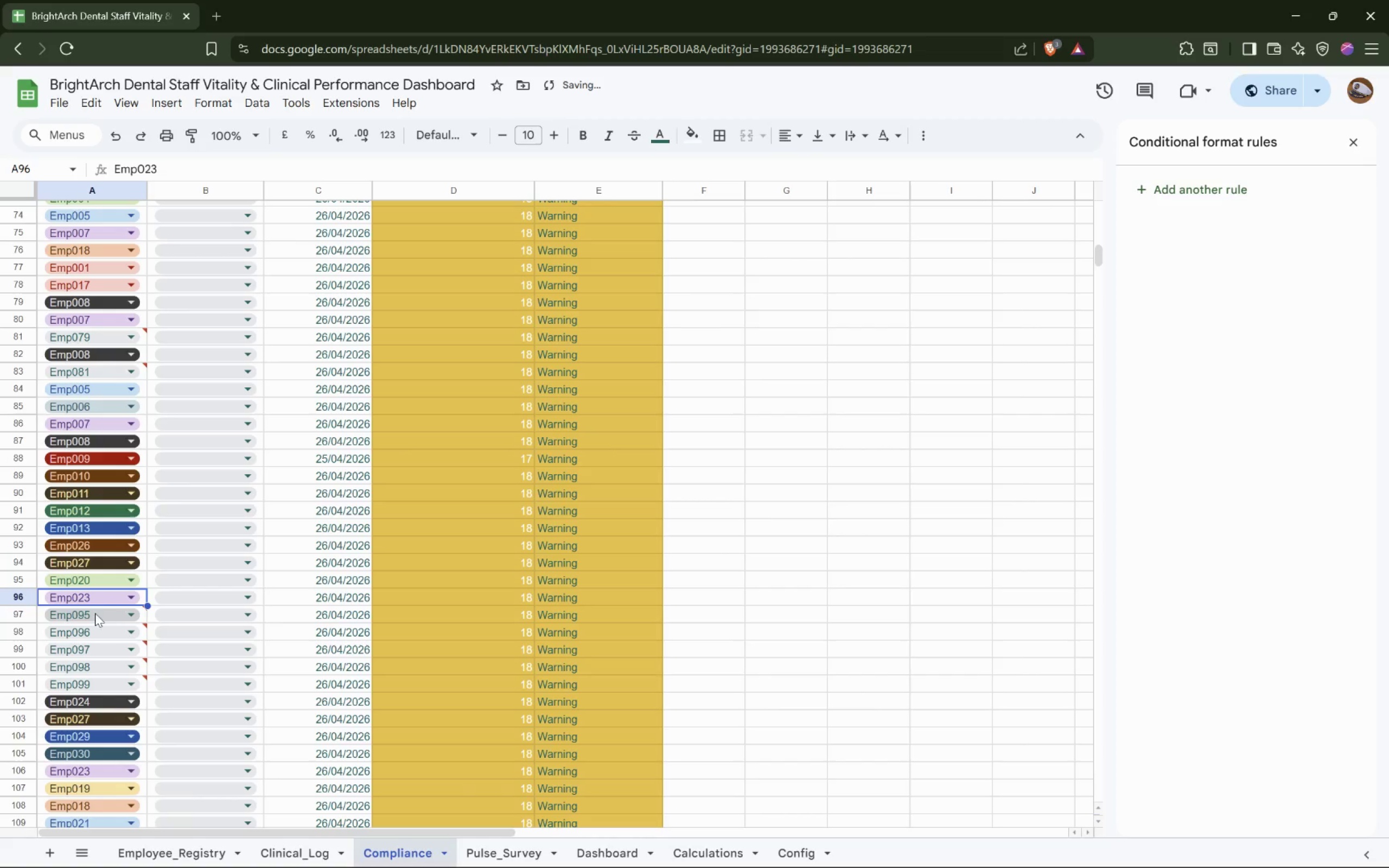 
left_click([90, 617])
 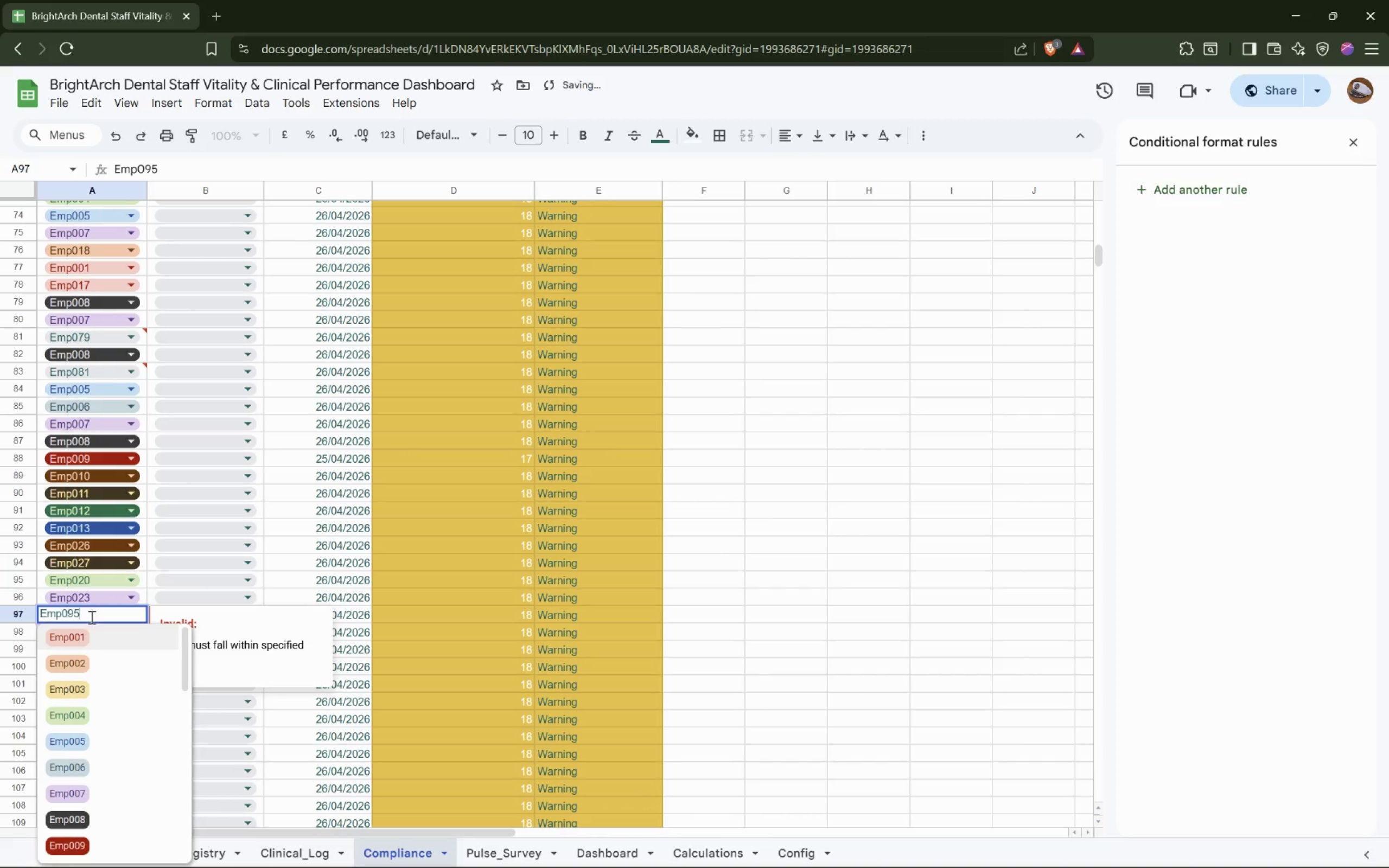 
scroll: coordinate [93, 627], scroll_direction: down, amount: 4.0
 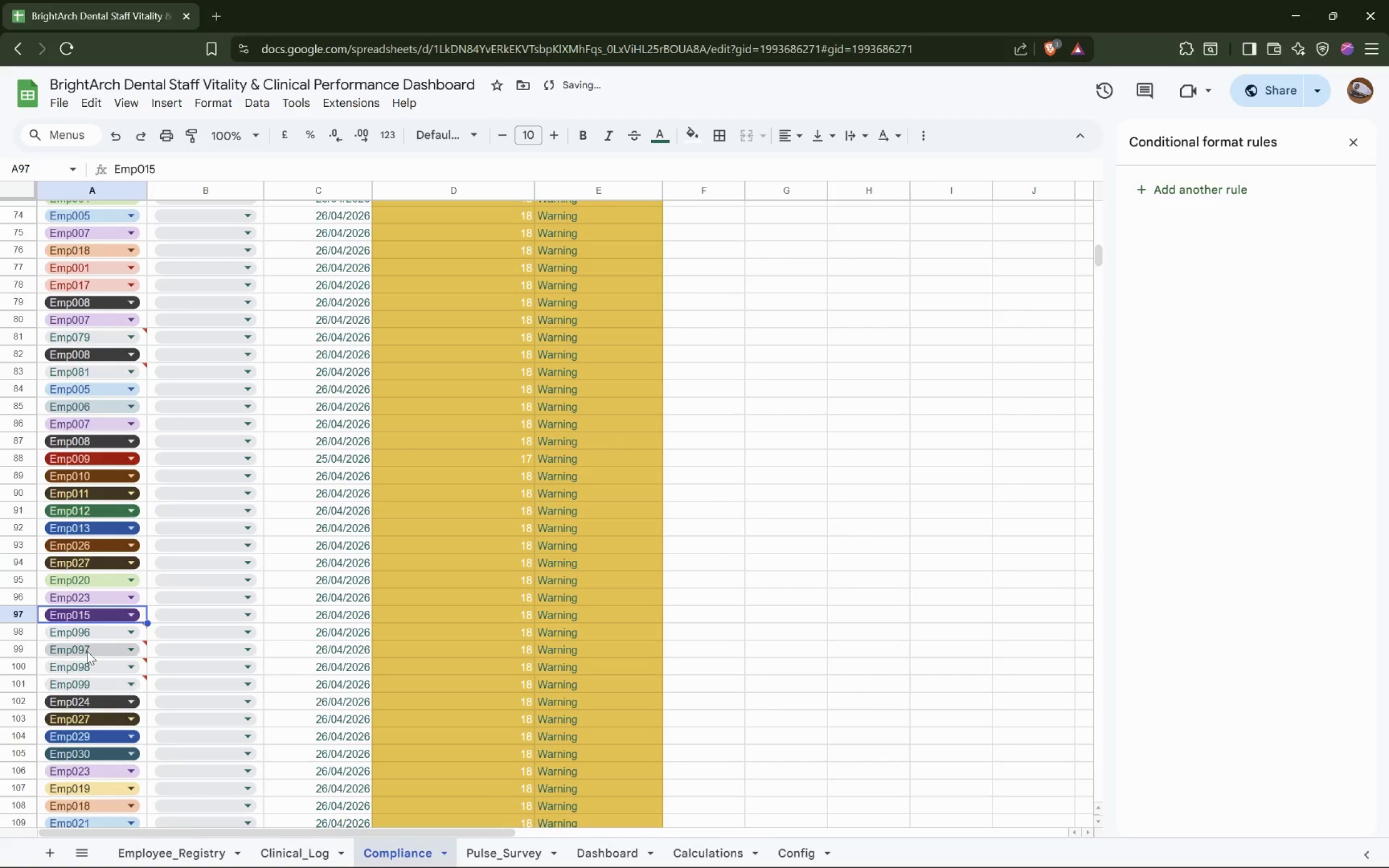 
left_click([94, 626])
 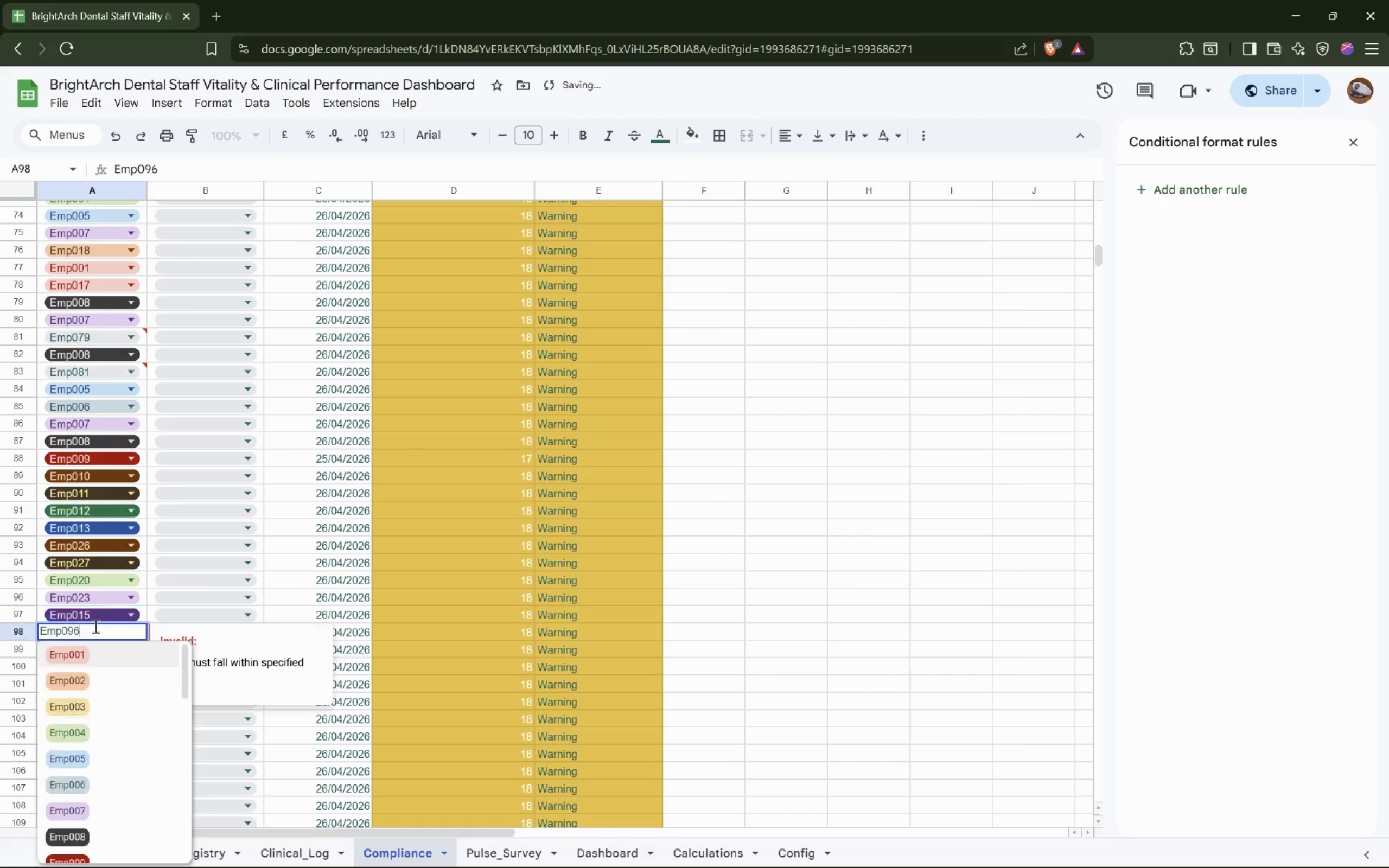 
left_click([110, 693])
 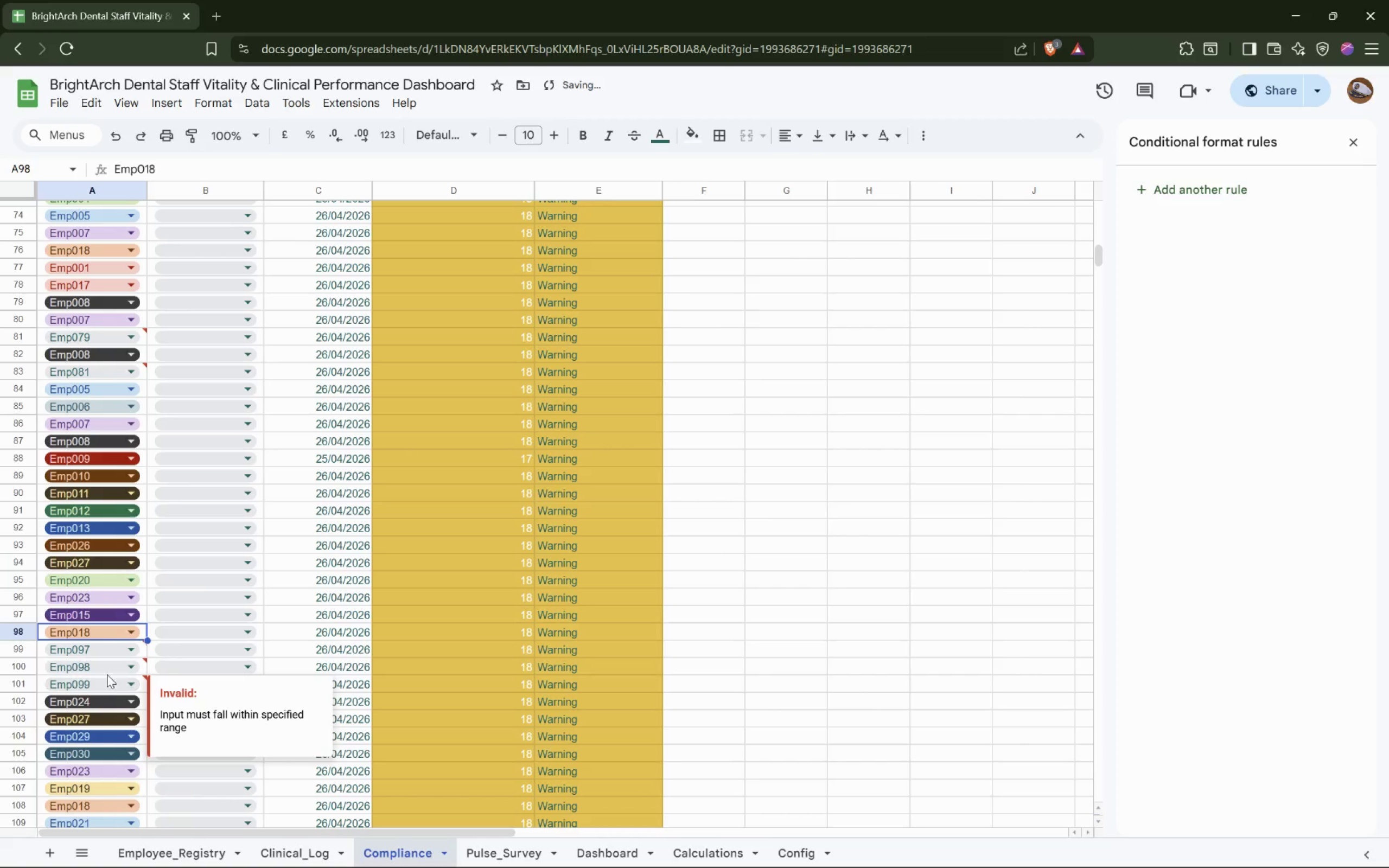 
scroll: coordinate [116, 697], scroll_direction: down, amount: 10.0
 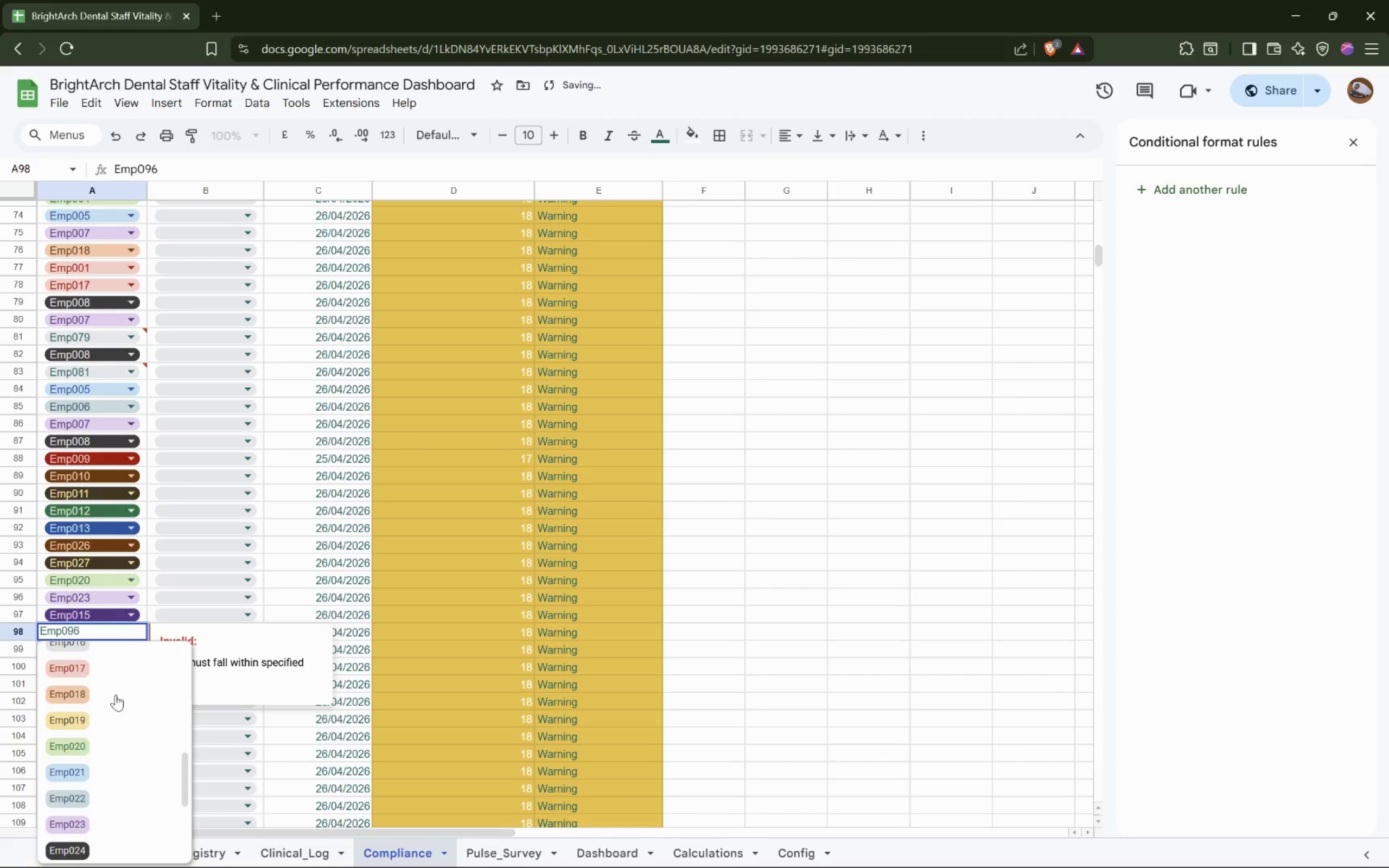 
left_click([103, 636])
 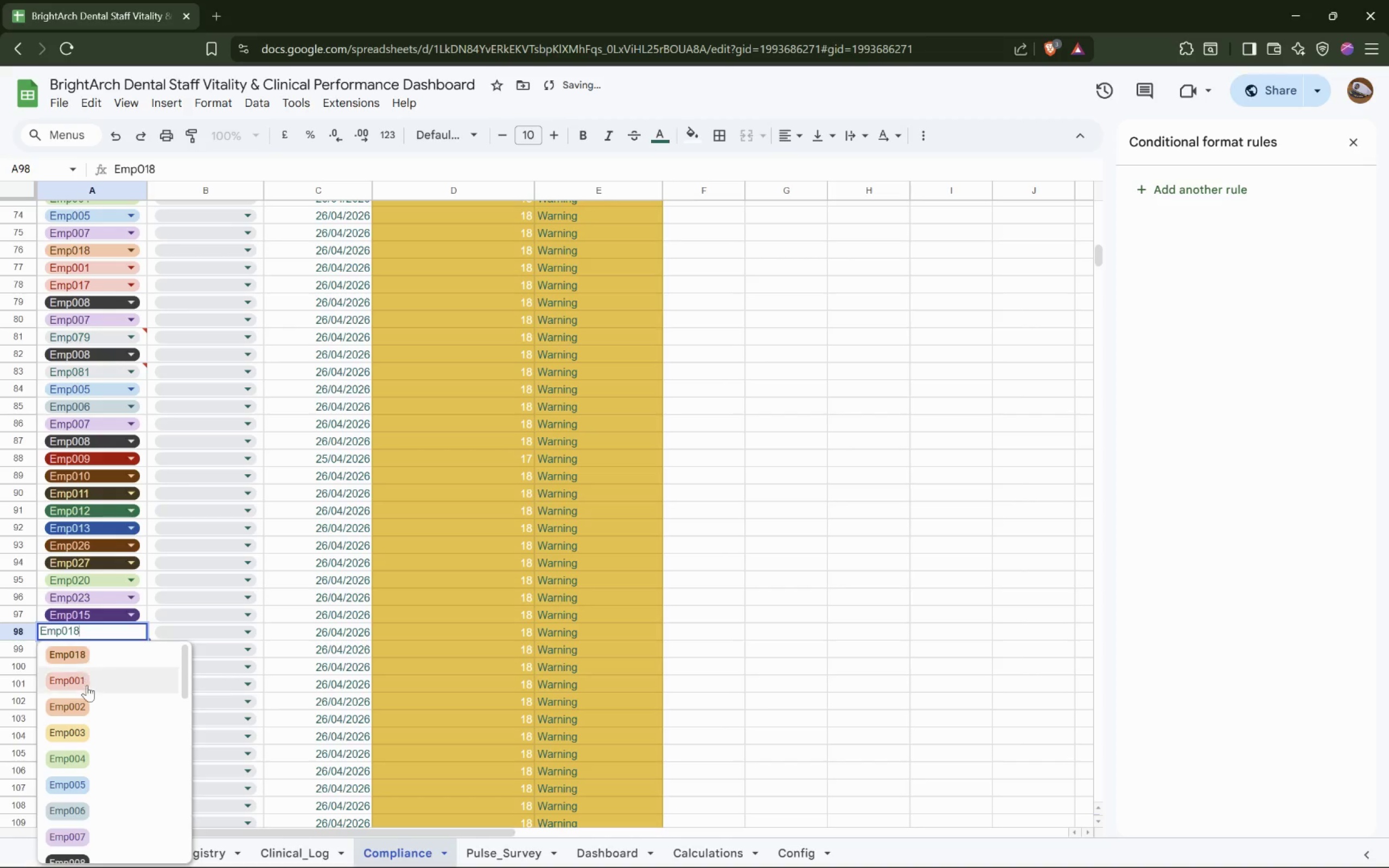 
left_click([92, 684])
 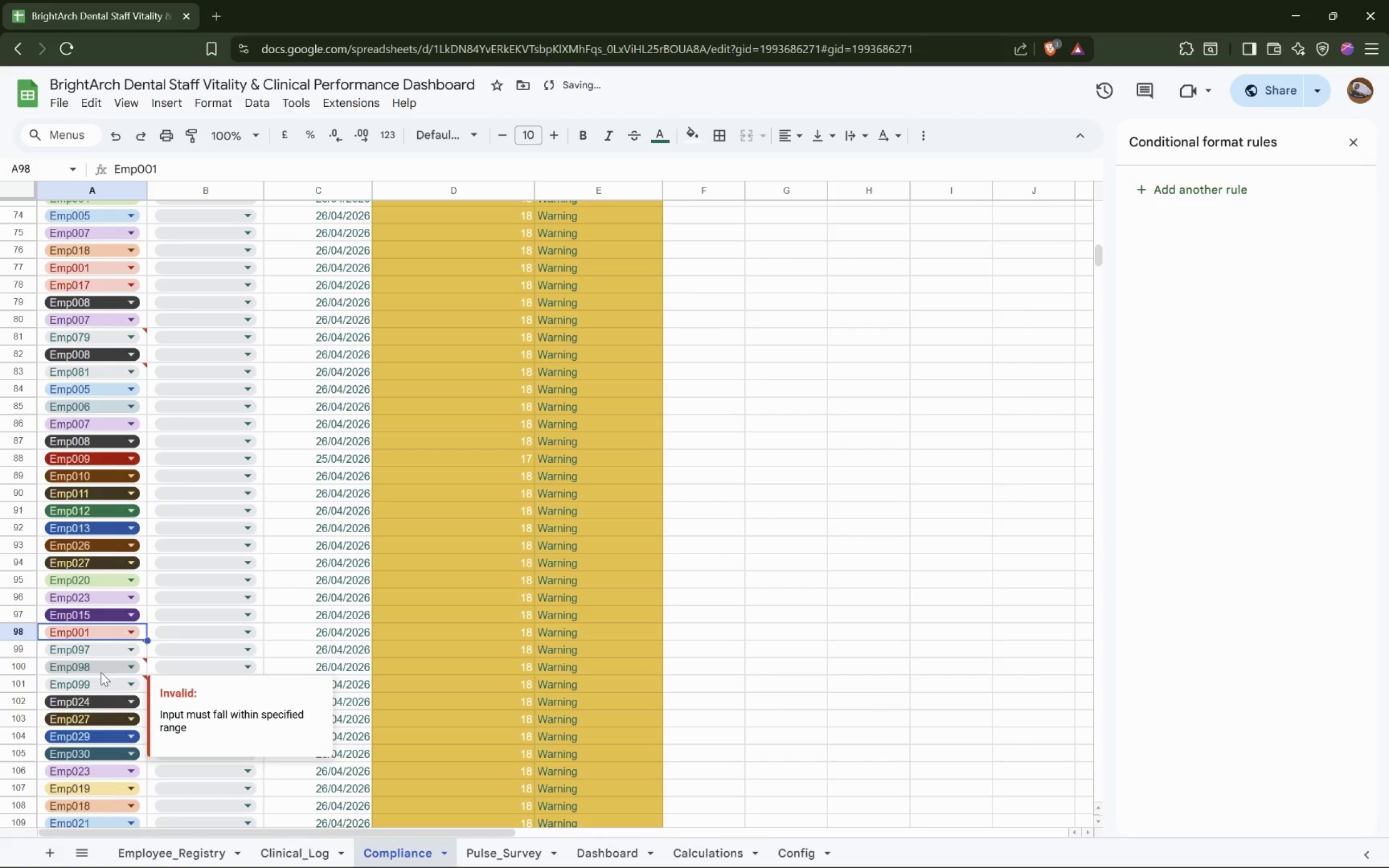 
left_click([106, 653])
 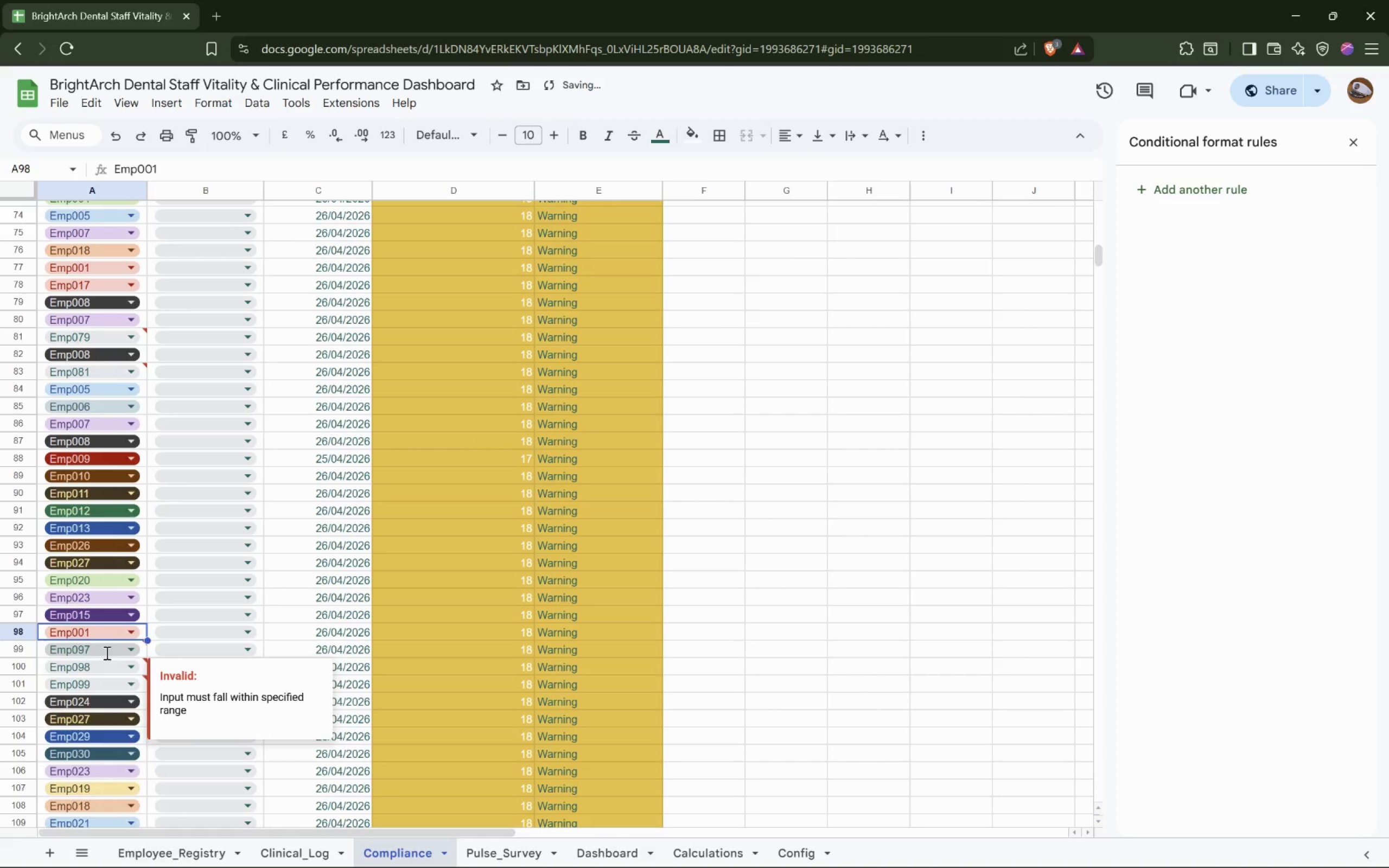 
scroll: coordinate [106, 670], scroll_direction: down, amount: 9.0
 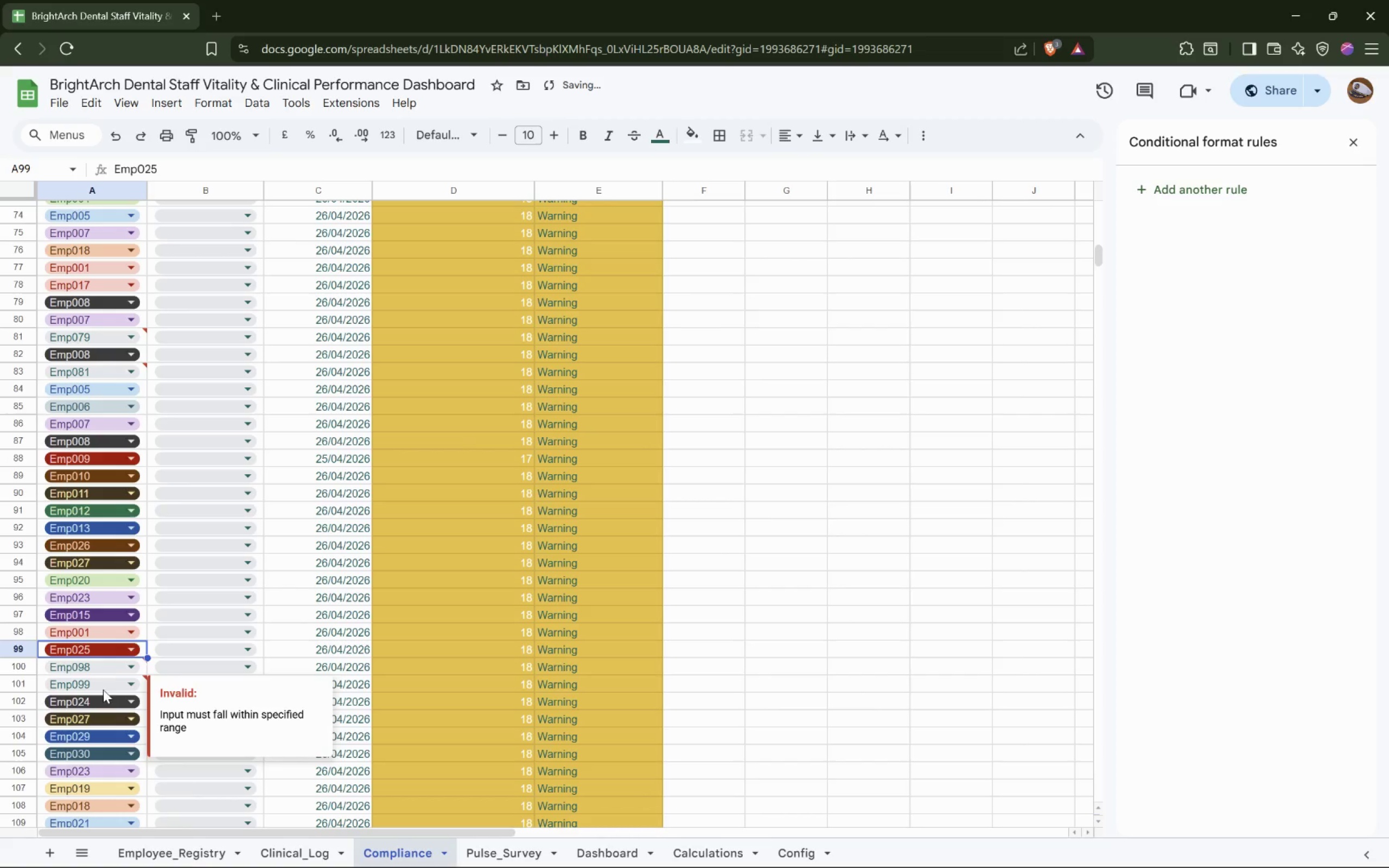 
left_click([99, 662])
 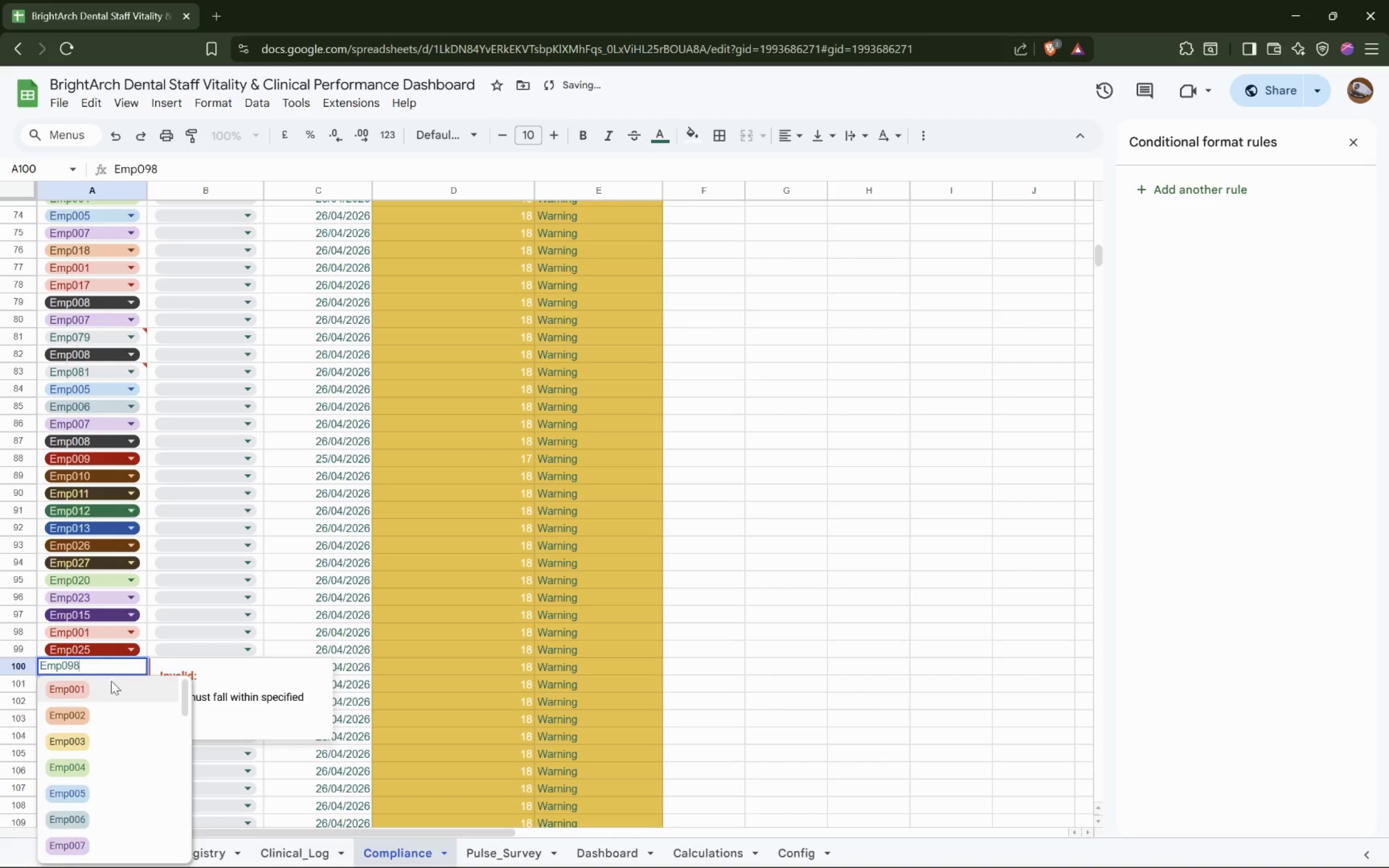 
left_click([116, 739])
 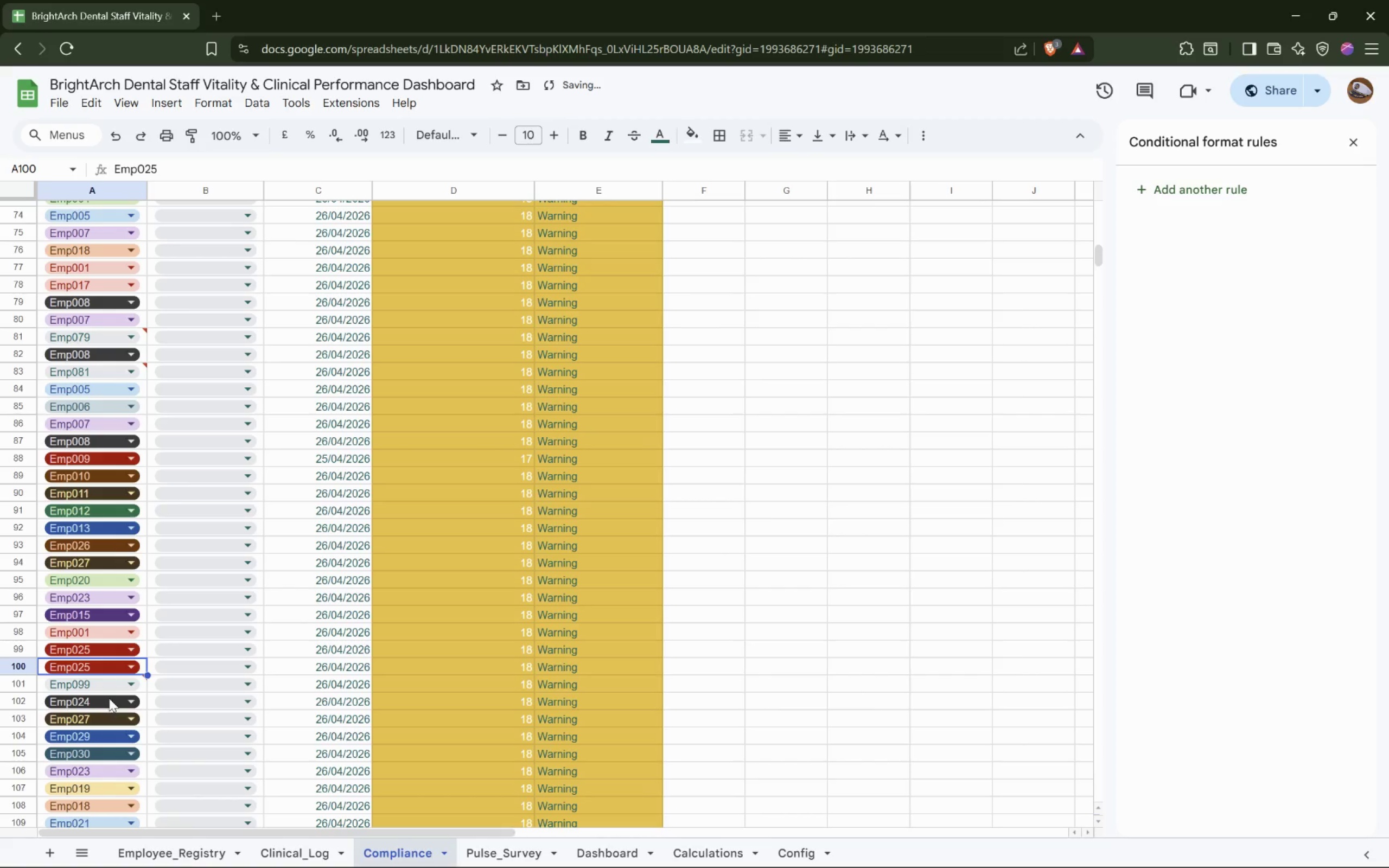 
scroll: coordinate [117, 743], scroll_direction: down, amount: 7.0
 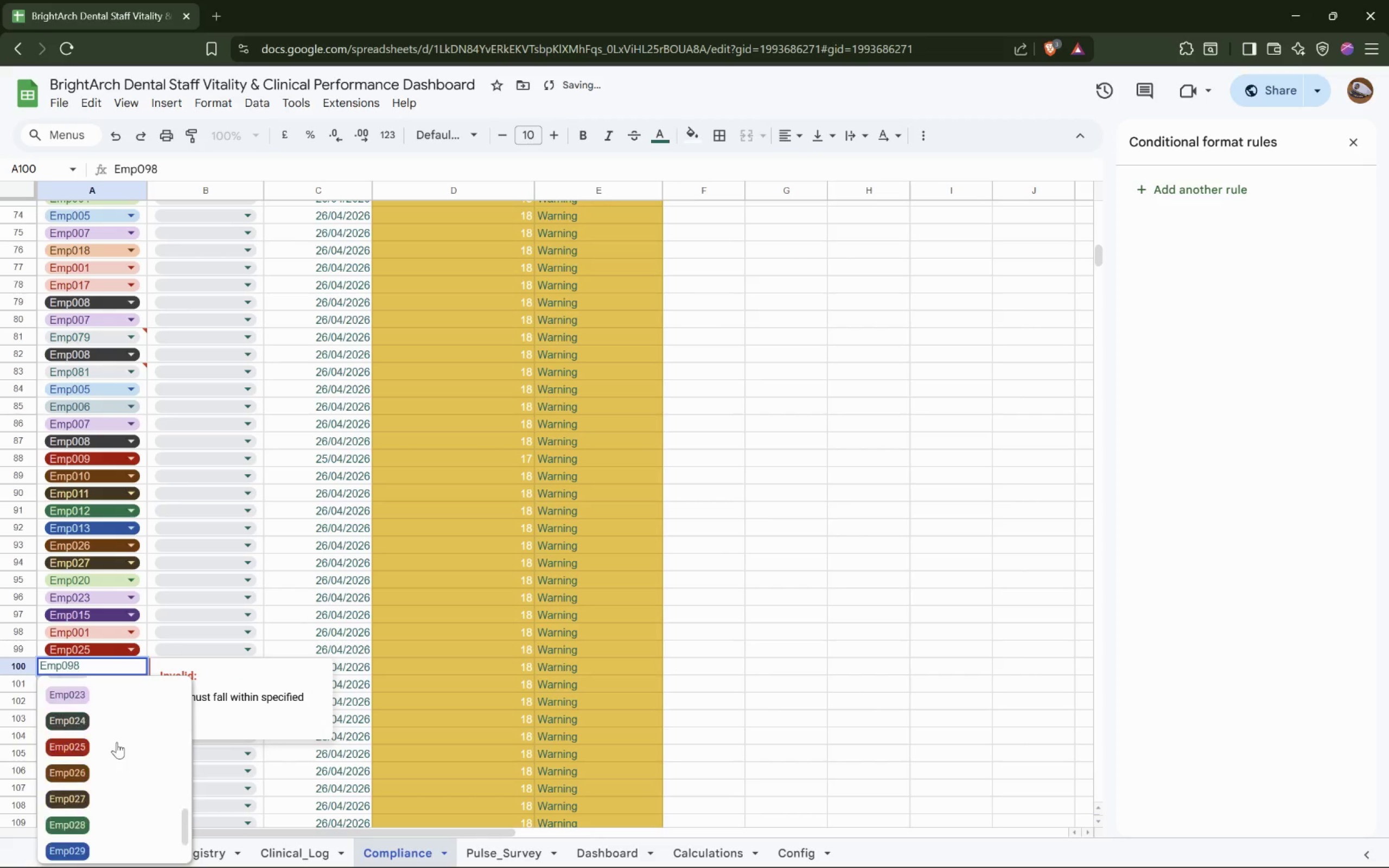 
left_click([113, 688])
 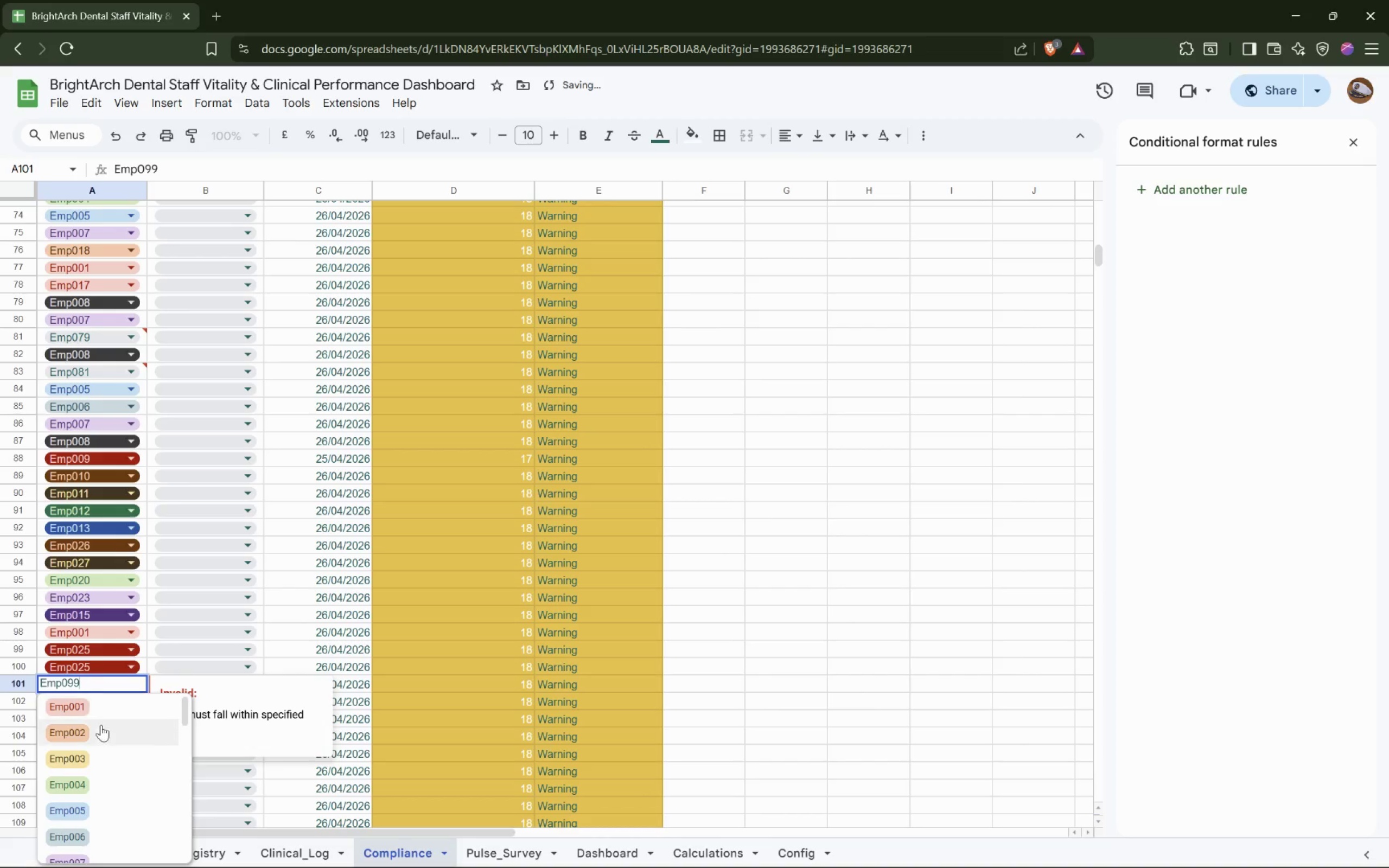 
left_click([85, 762])
 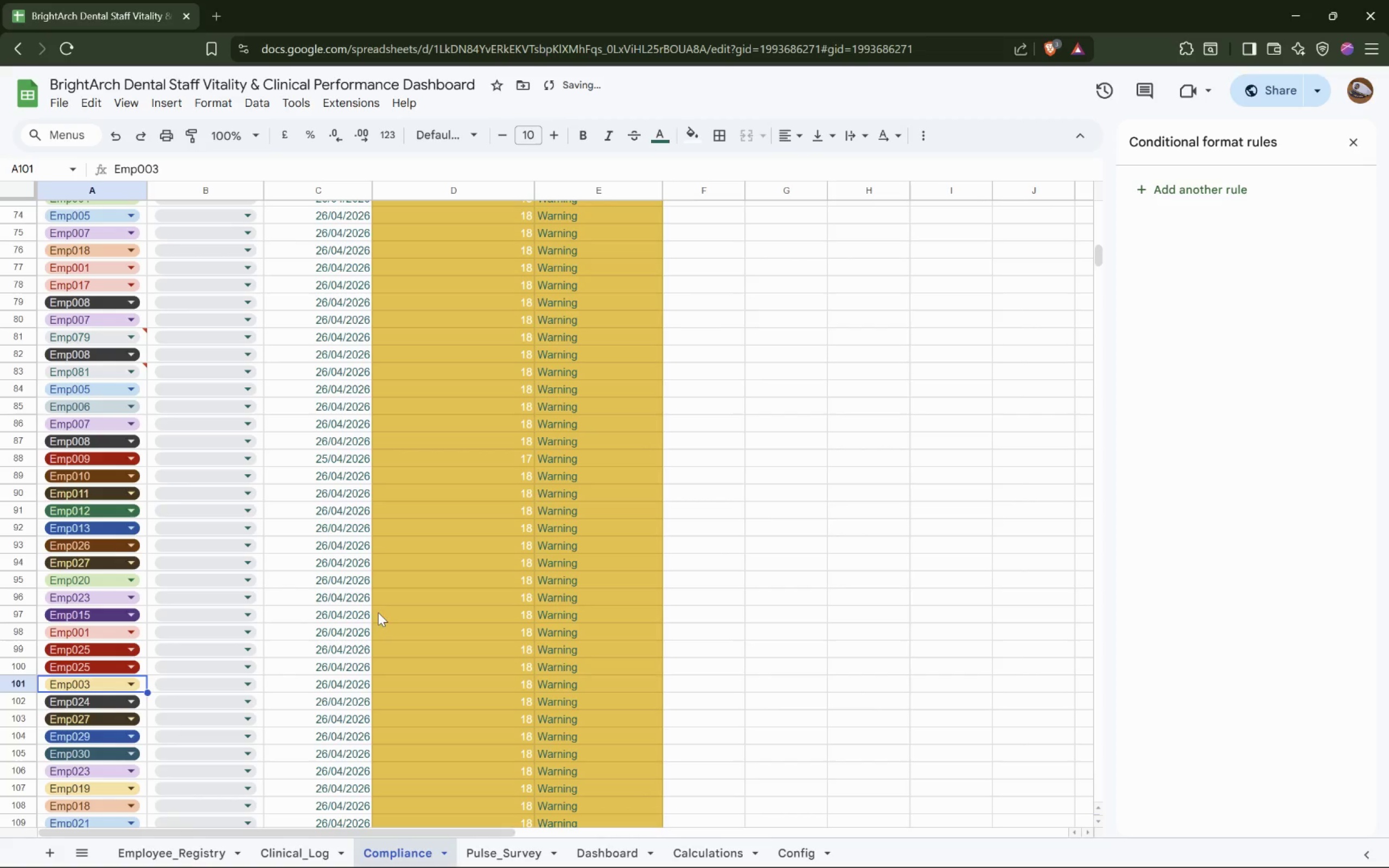 
scroll: coordinate [380, 610], scroll_direction: up, amount: 4.0
 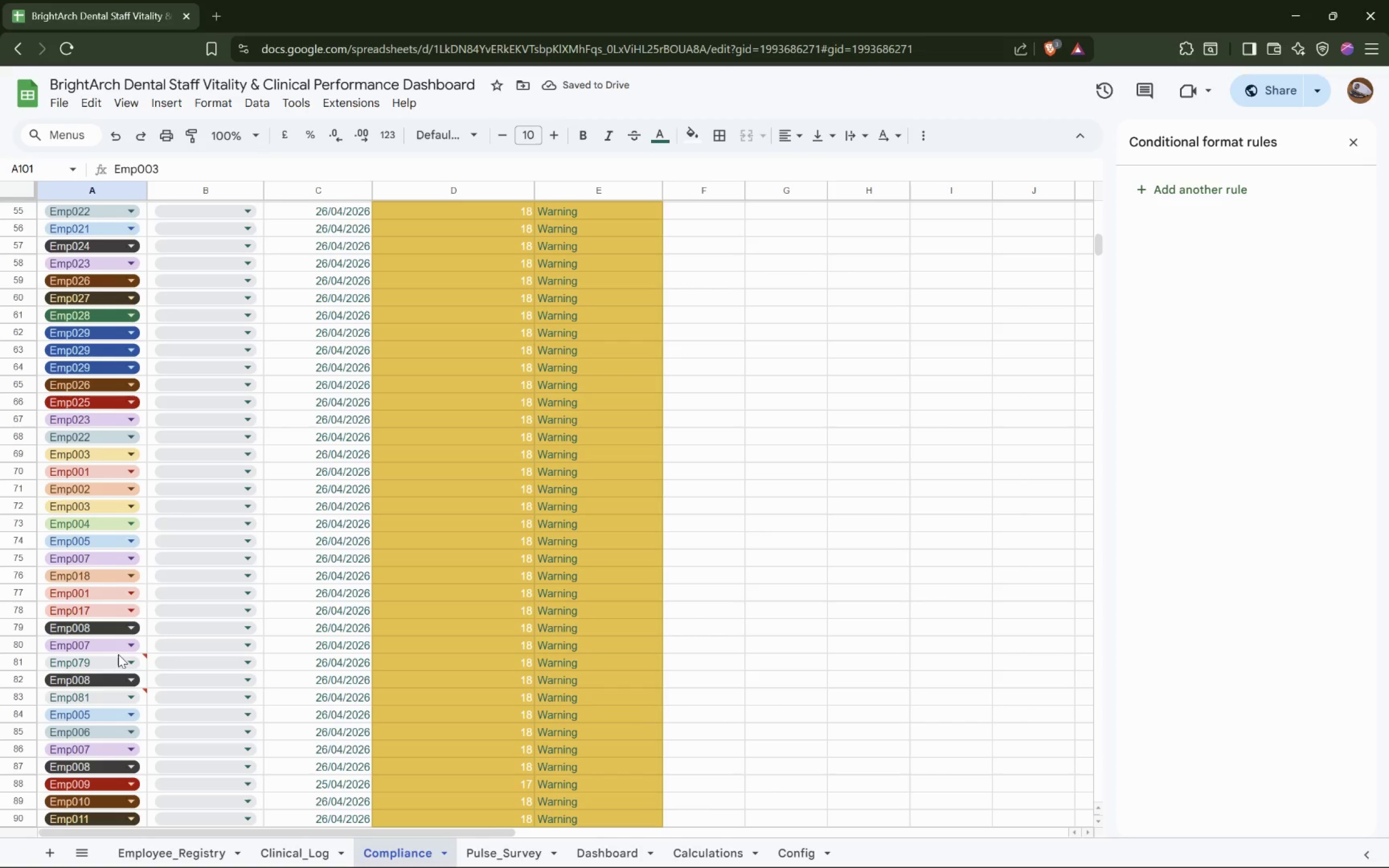 
left_click([118, 660])
 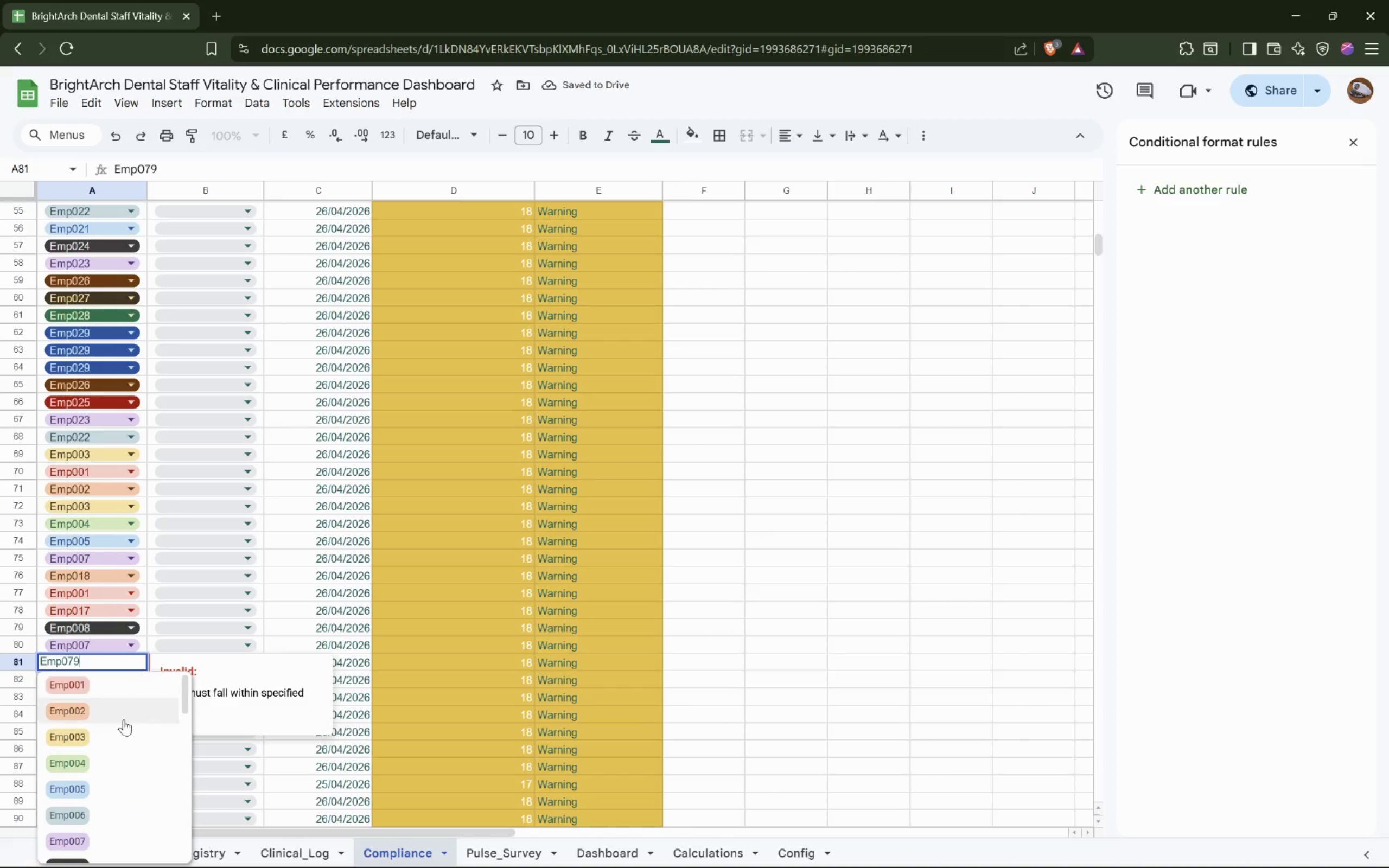 
left_click([110, 743])
 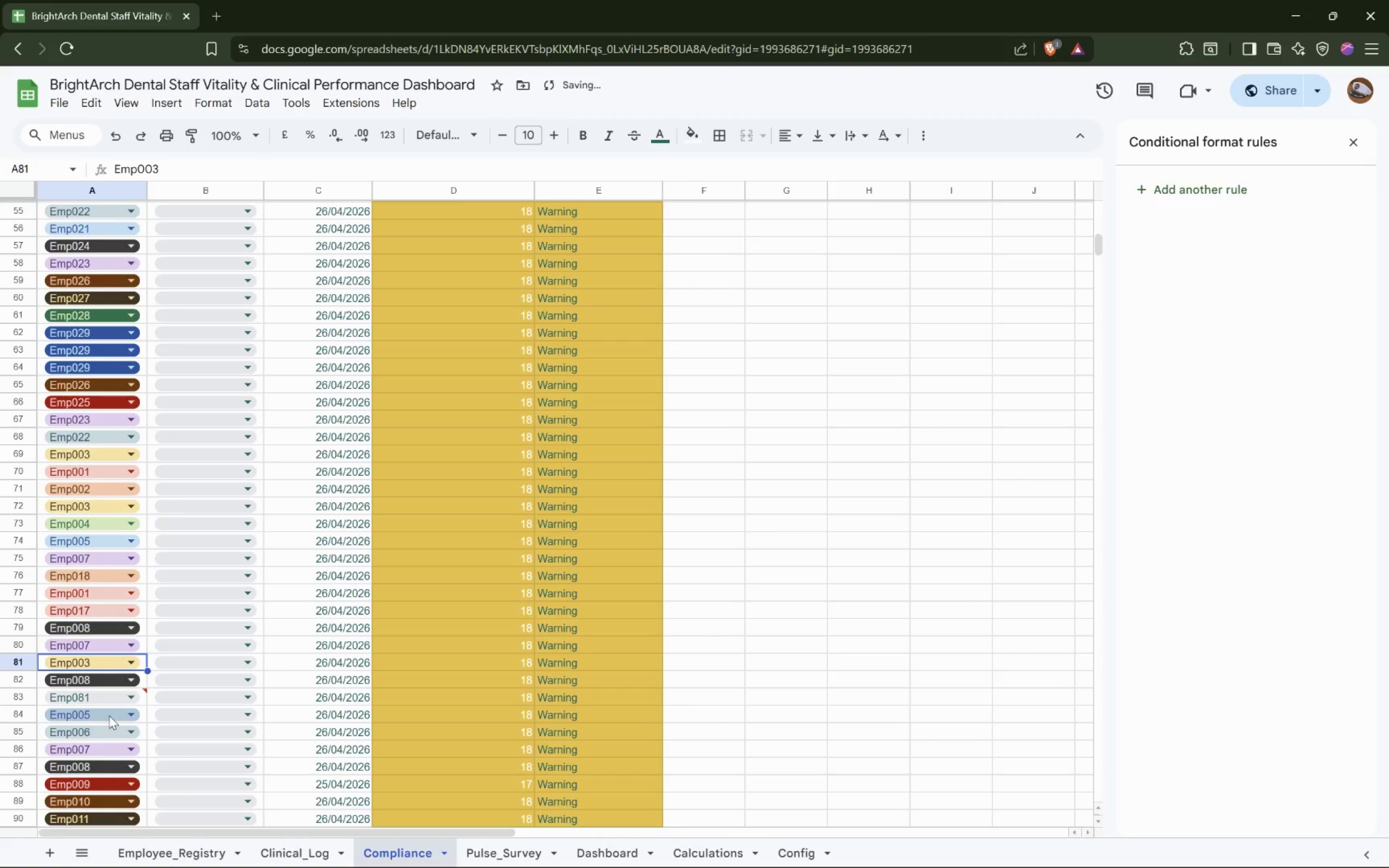 
left_click([120, 699])
 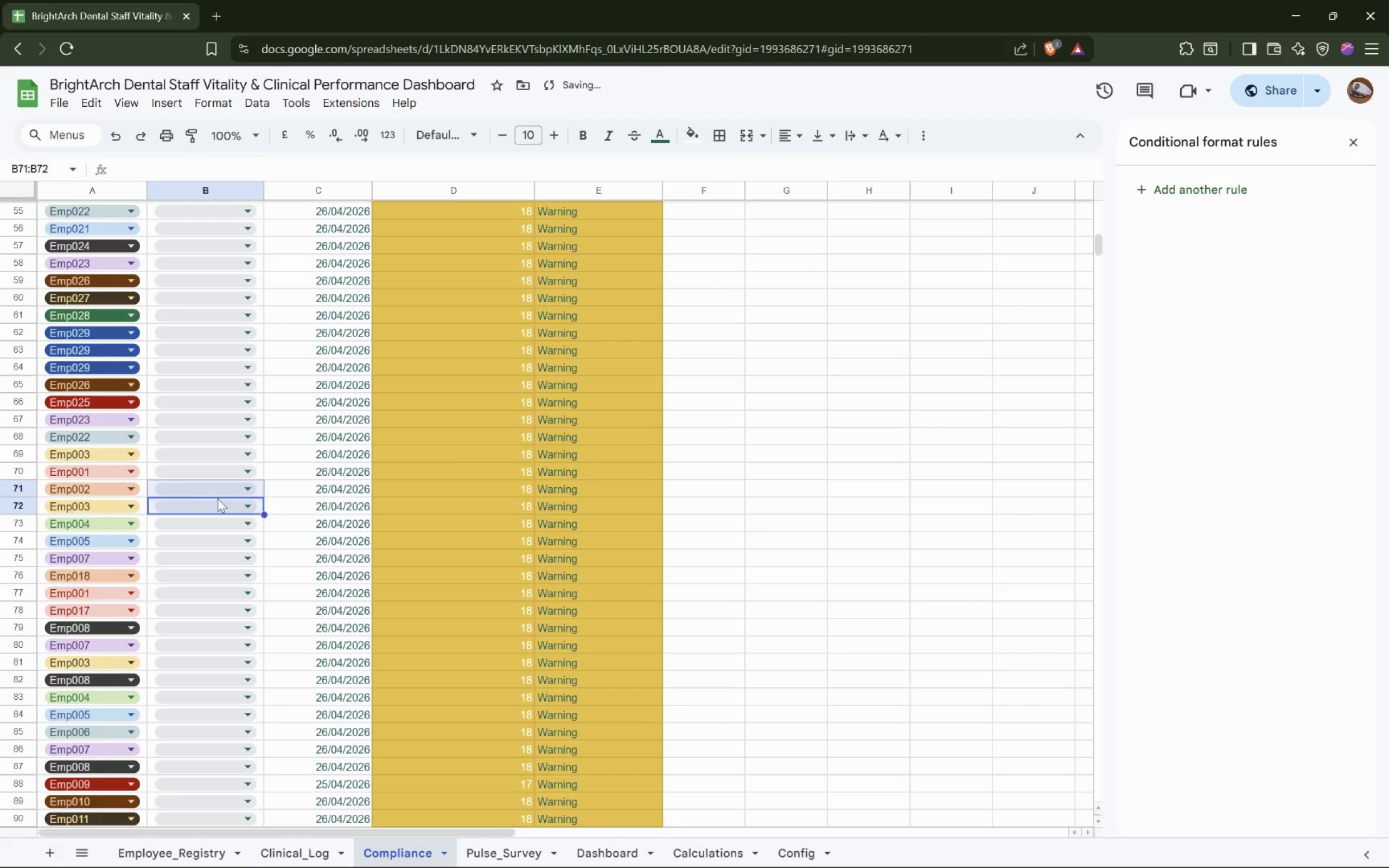 
scroll: coordinate [160, 663], scroll_direction: down, amount: 20.0
 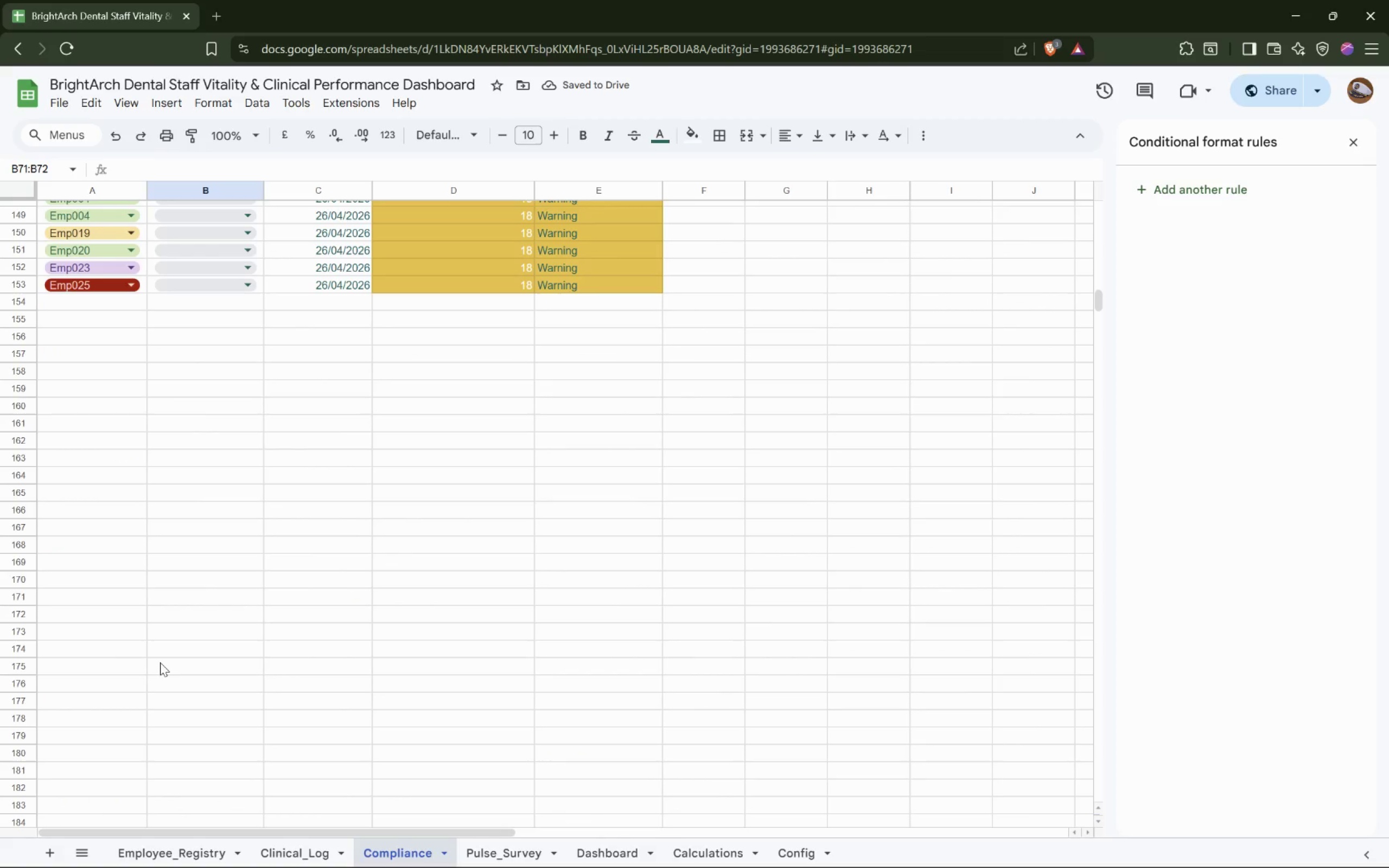 
scroll: coordinate [161, 658], scroll_direction: up, amount: 36.0
 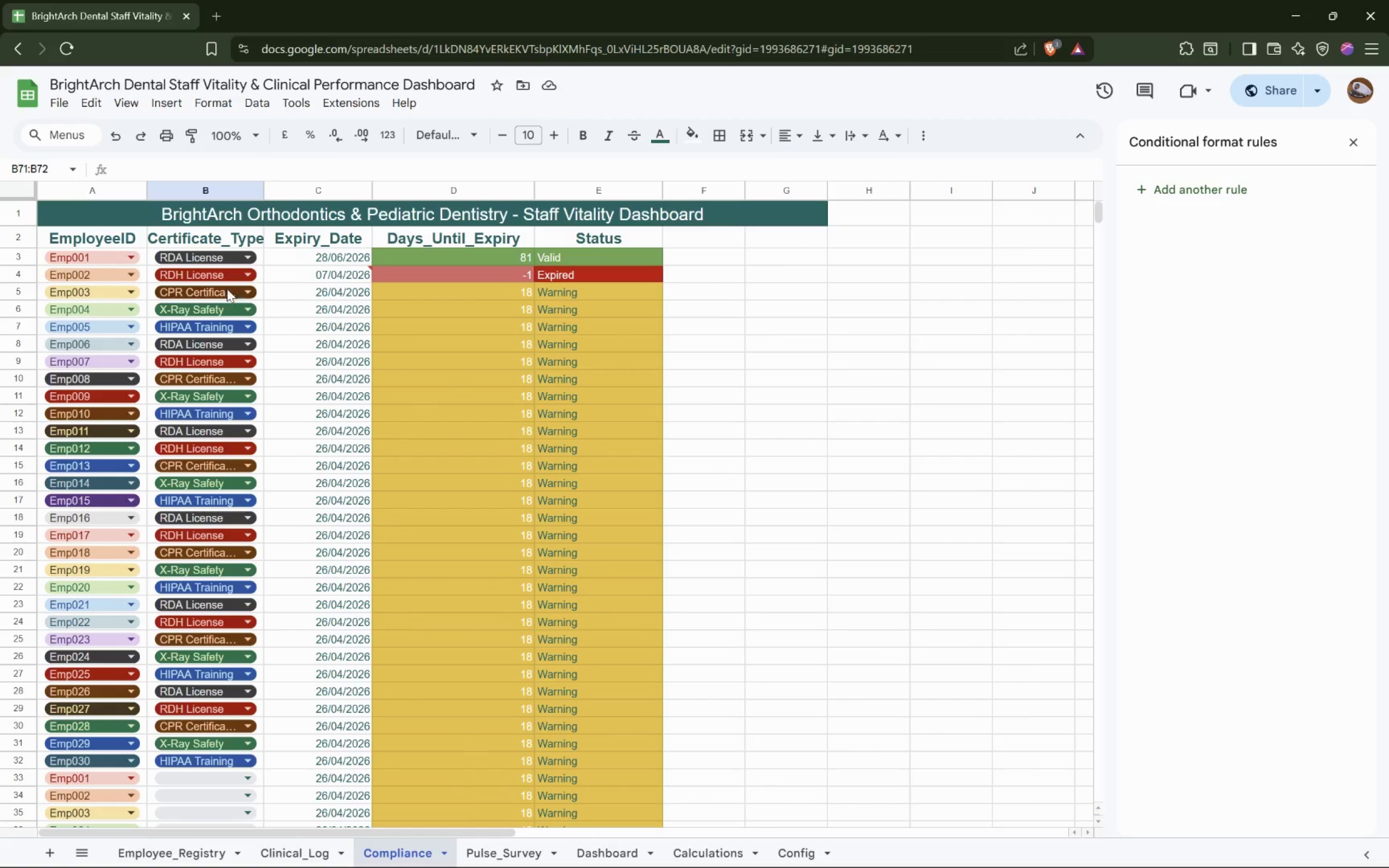 
left_click([221, 261])
 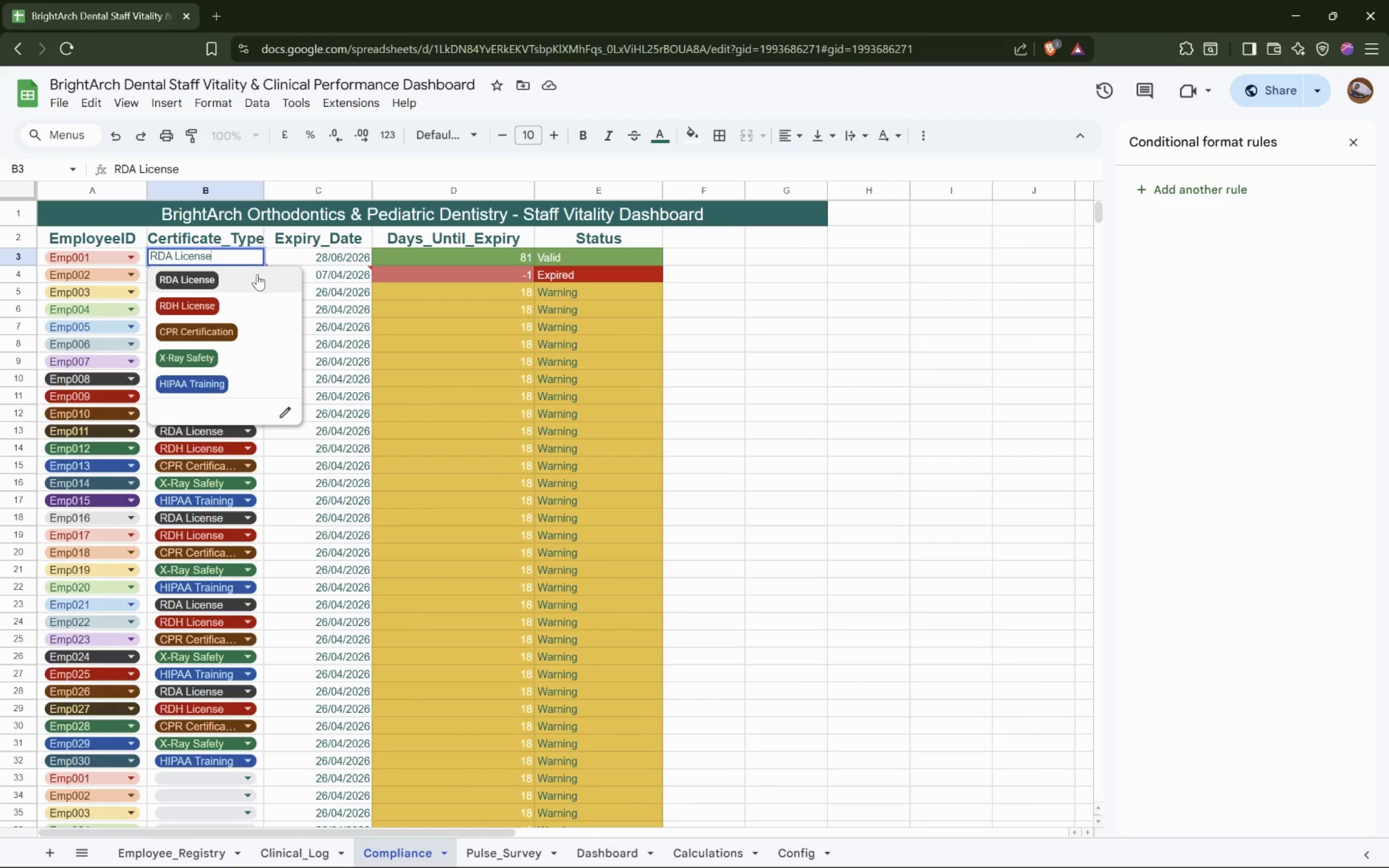 
left_click([258, 255])
 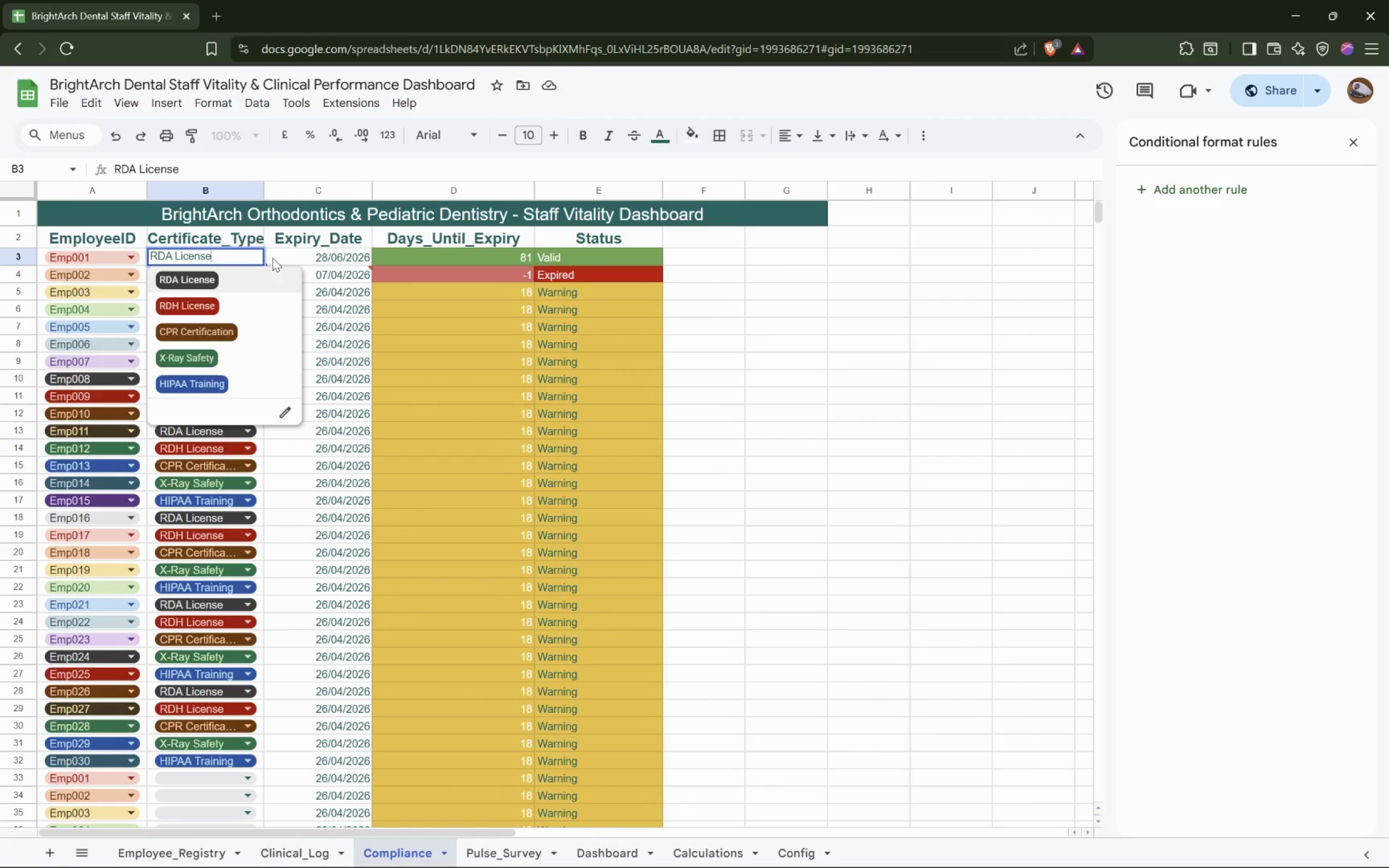 
left_click([276, 258])
 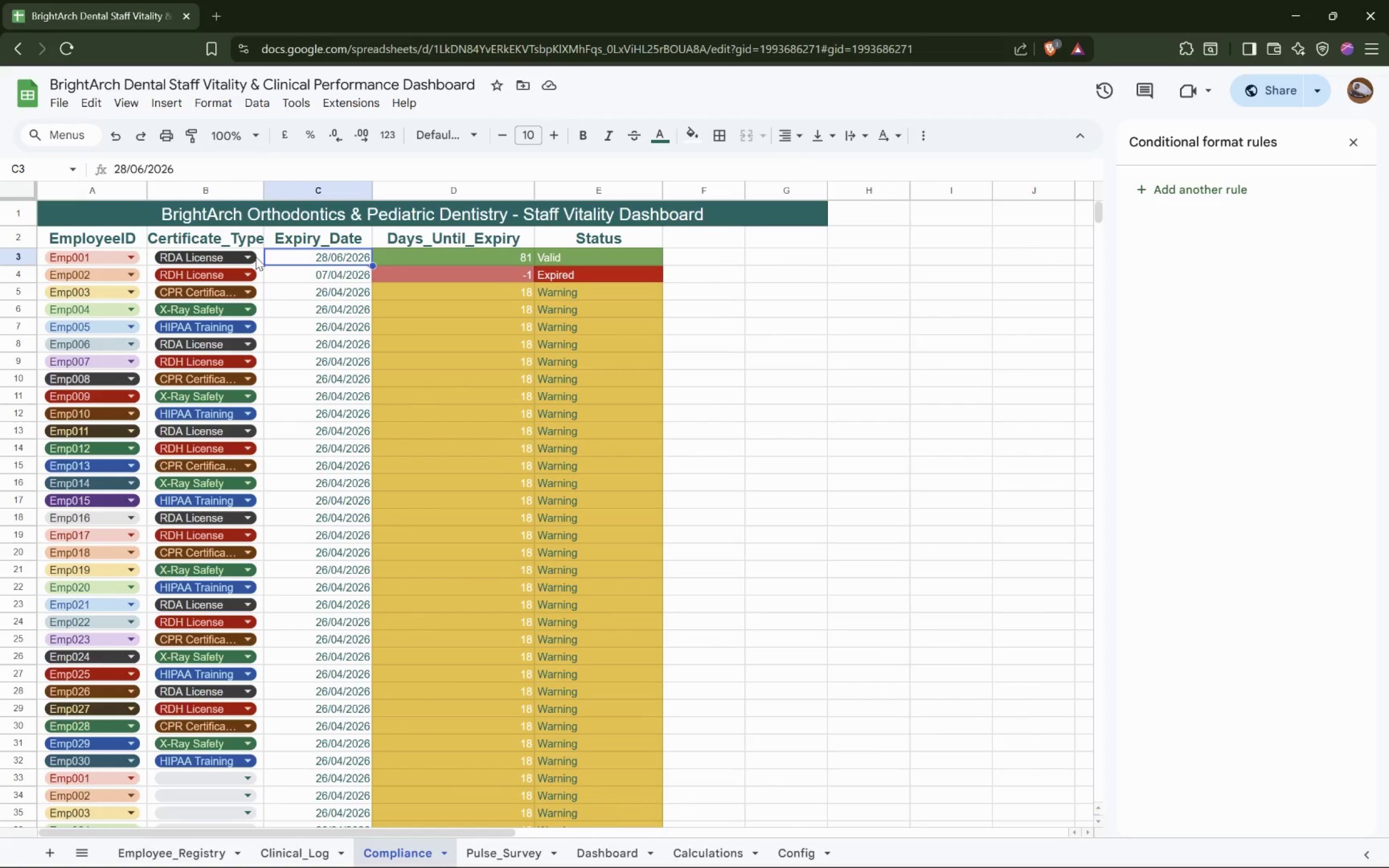 
left_click([259, 254])
 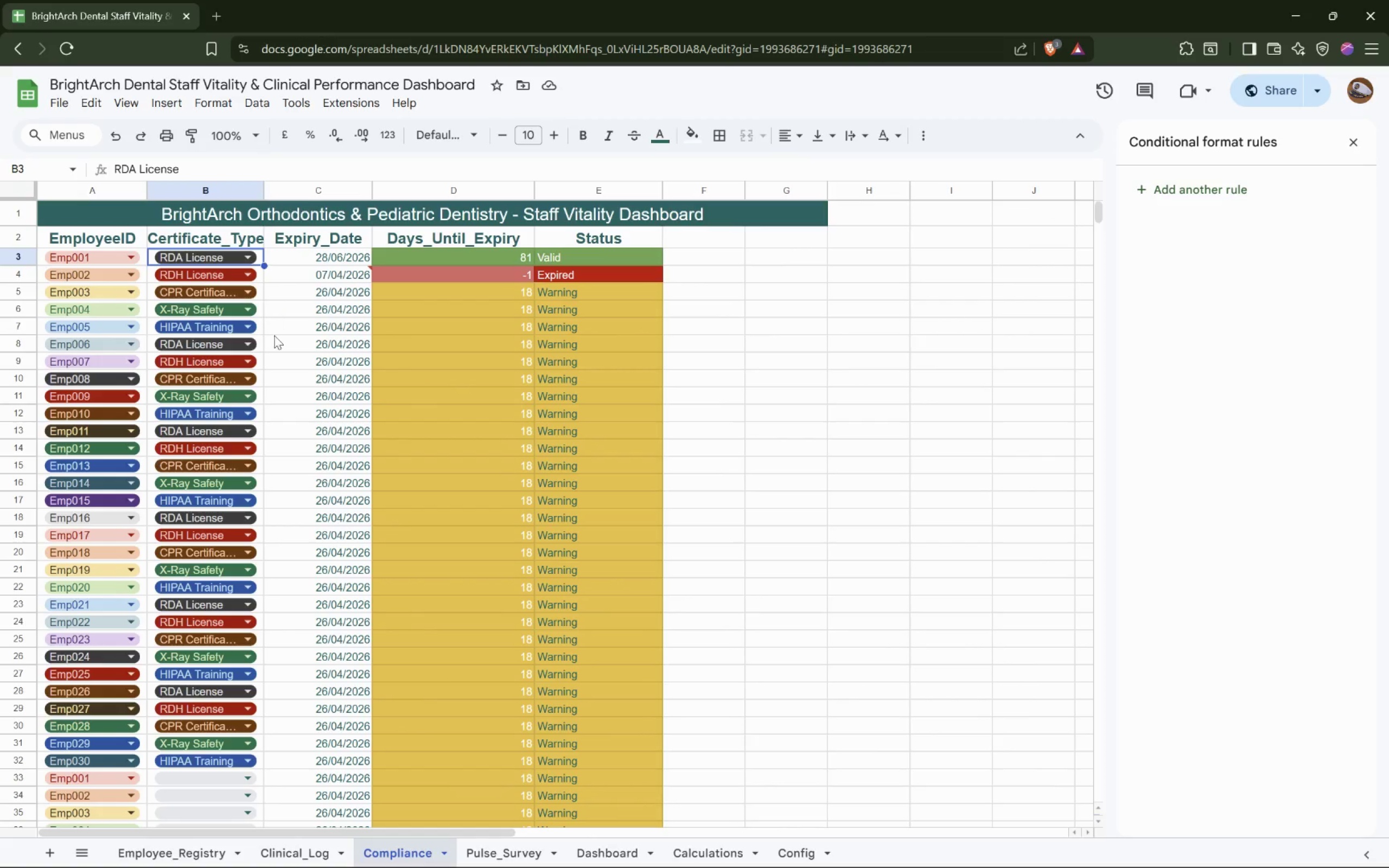 
hold_key(key=ShiftLeft, duration=1.5)
 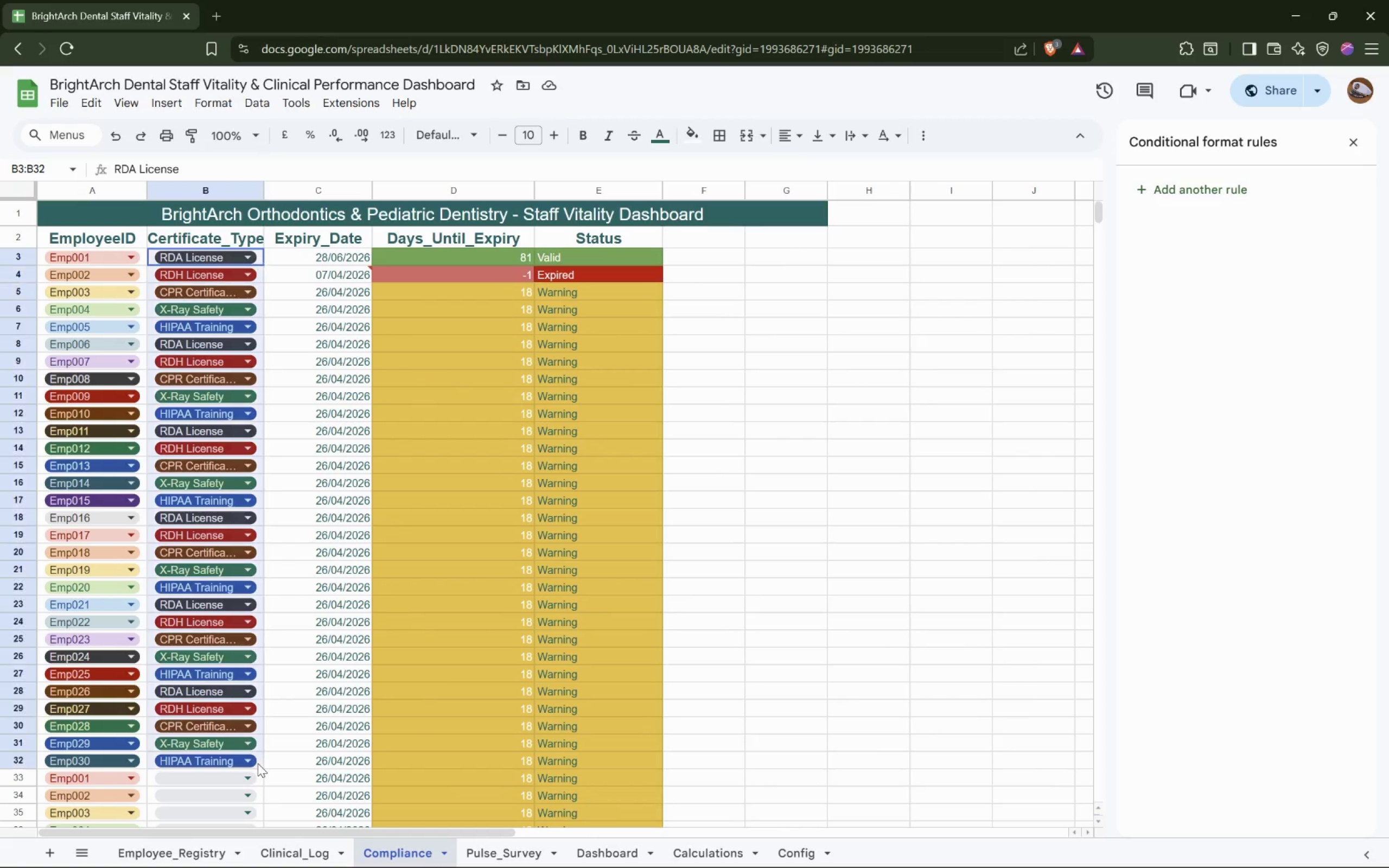 
hold_key(key=ShiftLeft, duration=0.86)
left_click([258, 763])
 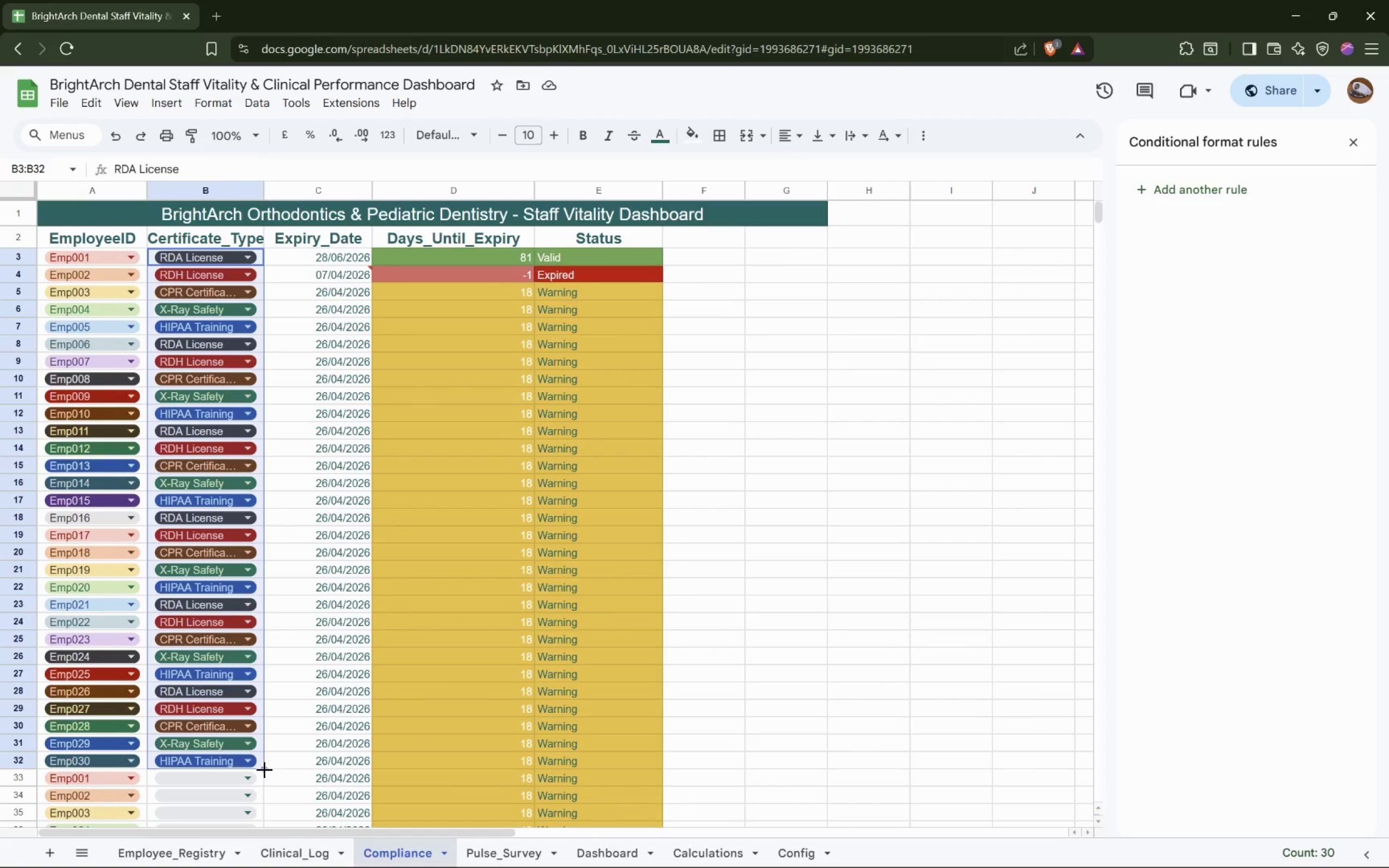 
left_click_drag(start_coordinate=[264, 767], to_coordinate=[264, 561])
 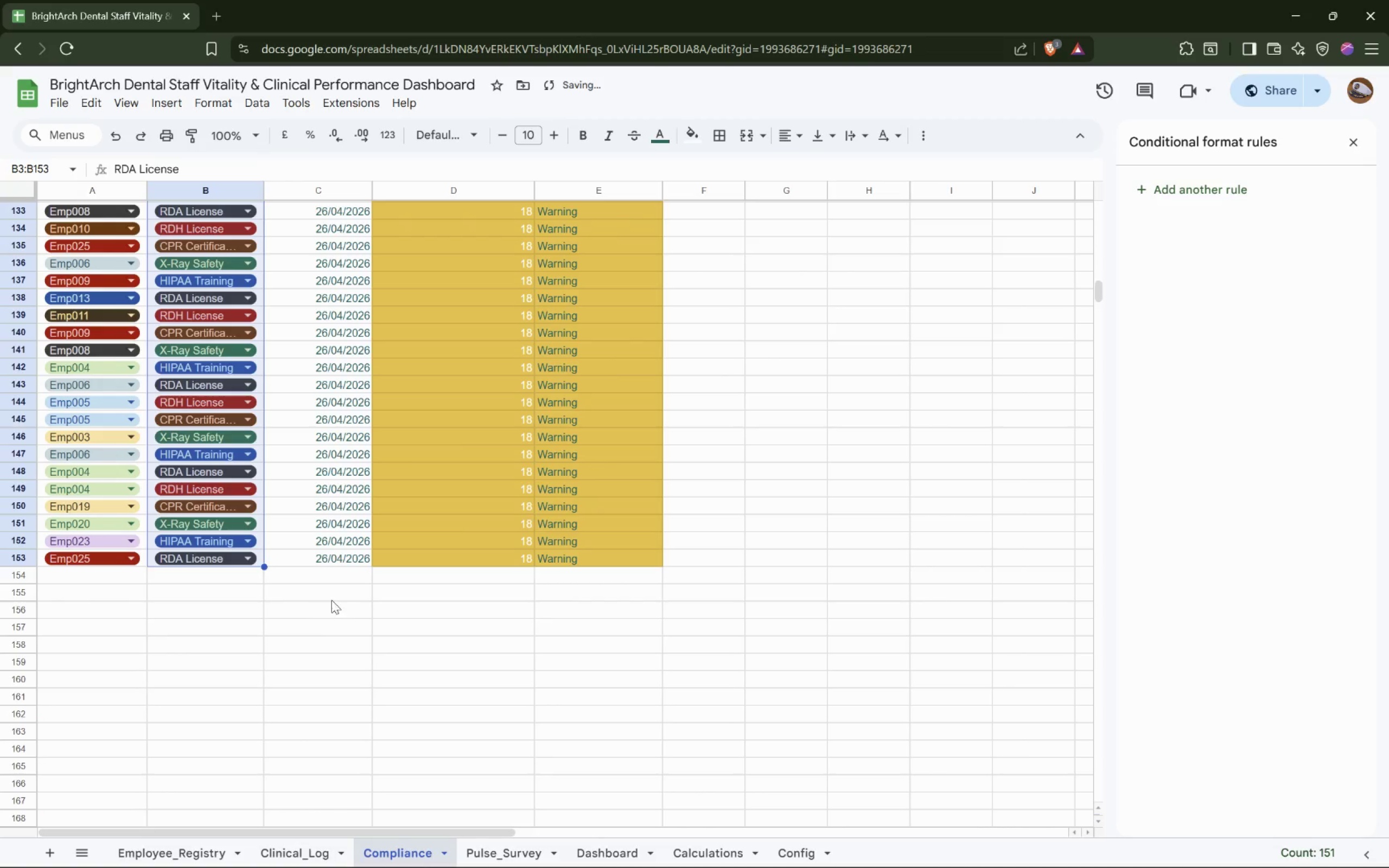 
scroll: coordinate [347, 608], scroll_direction: up, amount: 13.0
 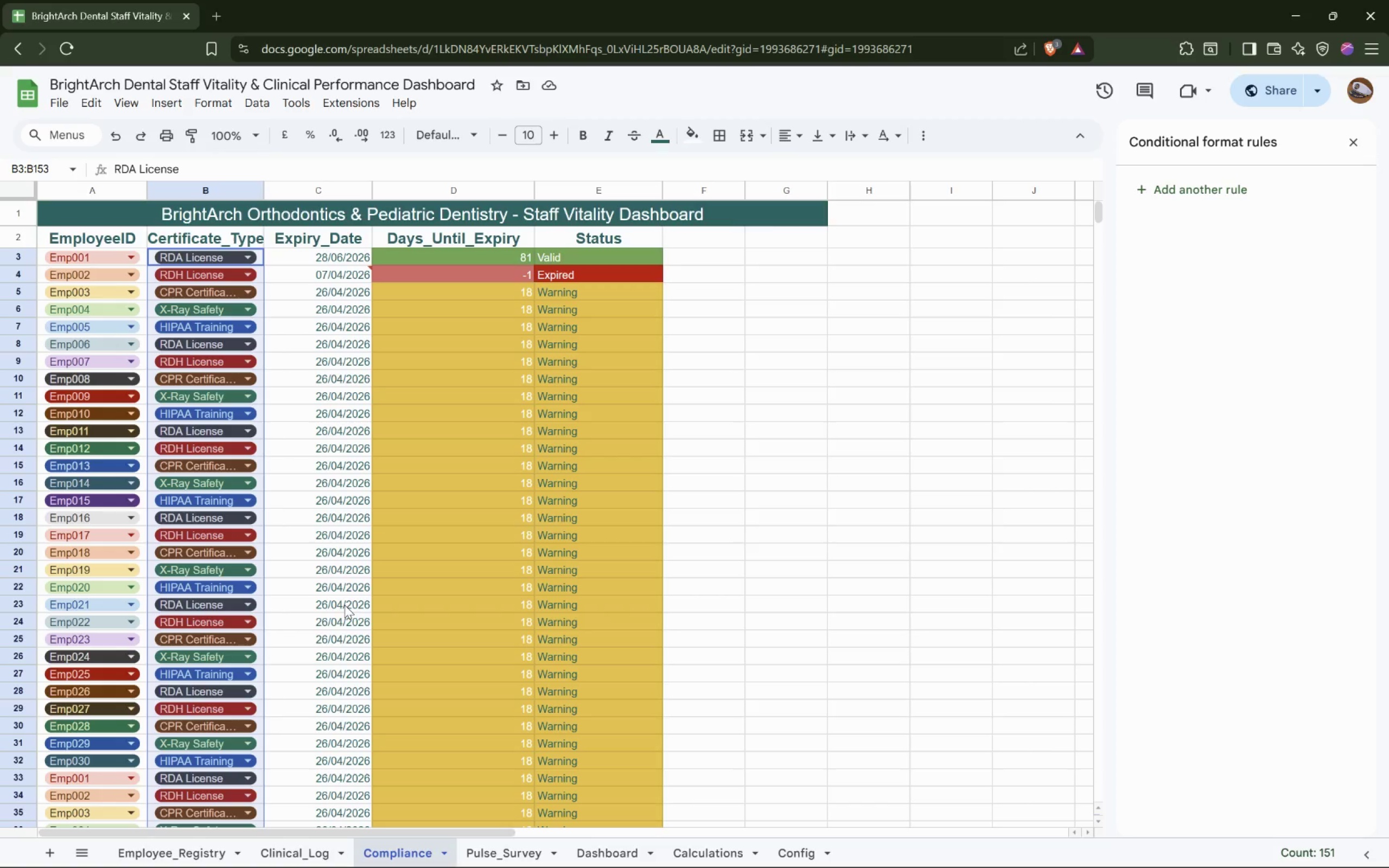 
left_click([212, 612])
 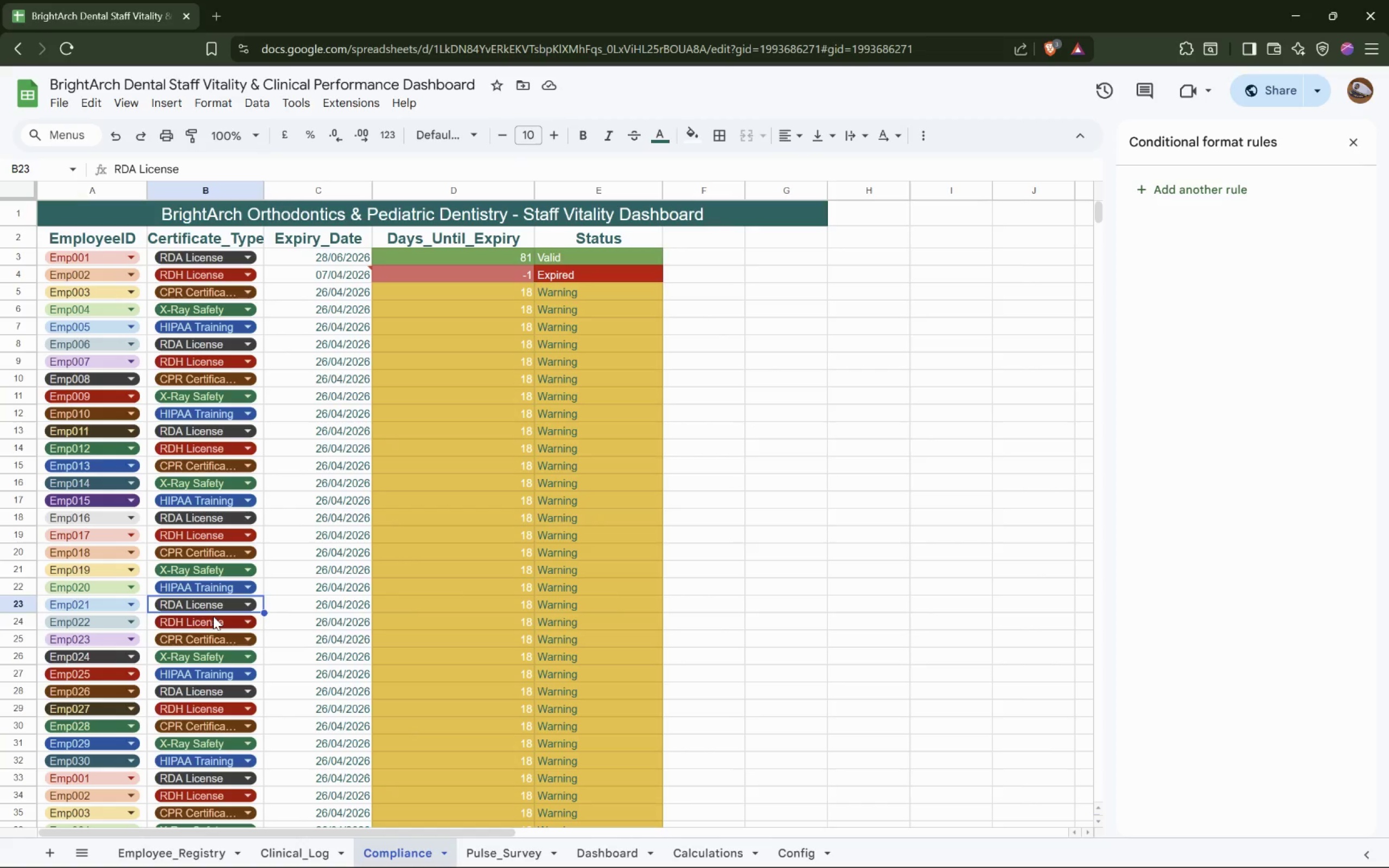 
double_click([336, 475])
 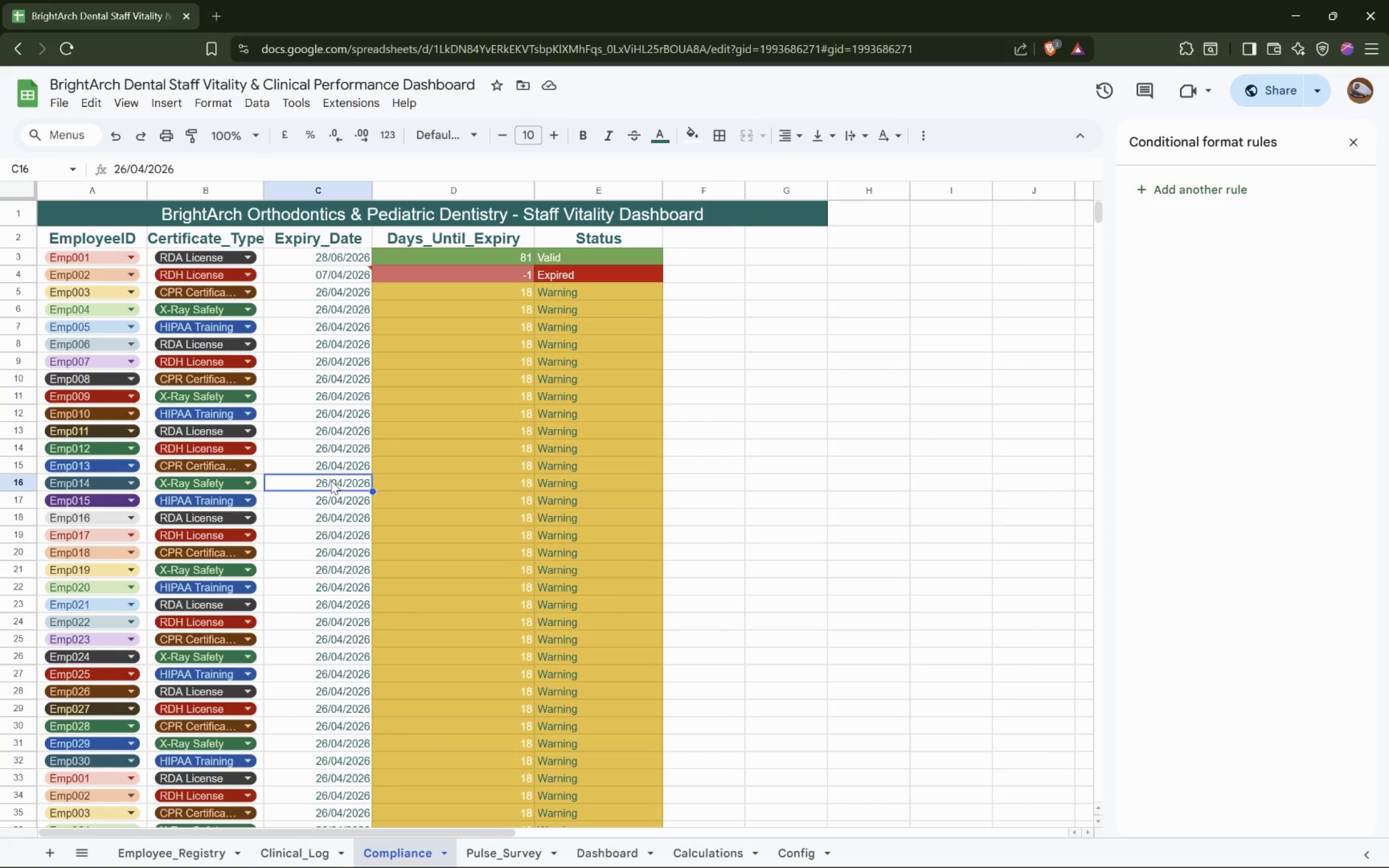 
left_click([326, 486])
 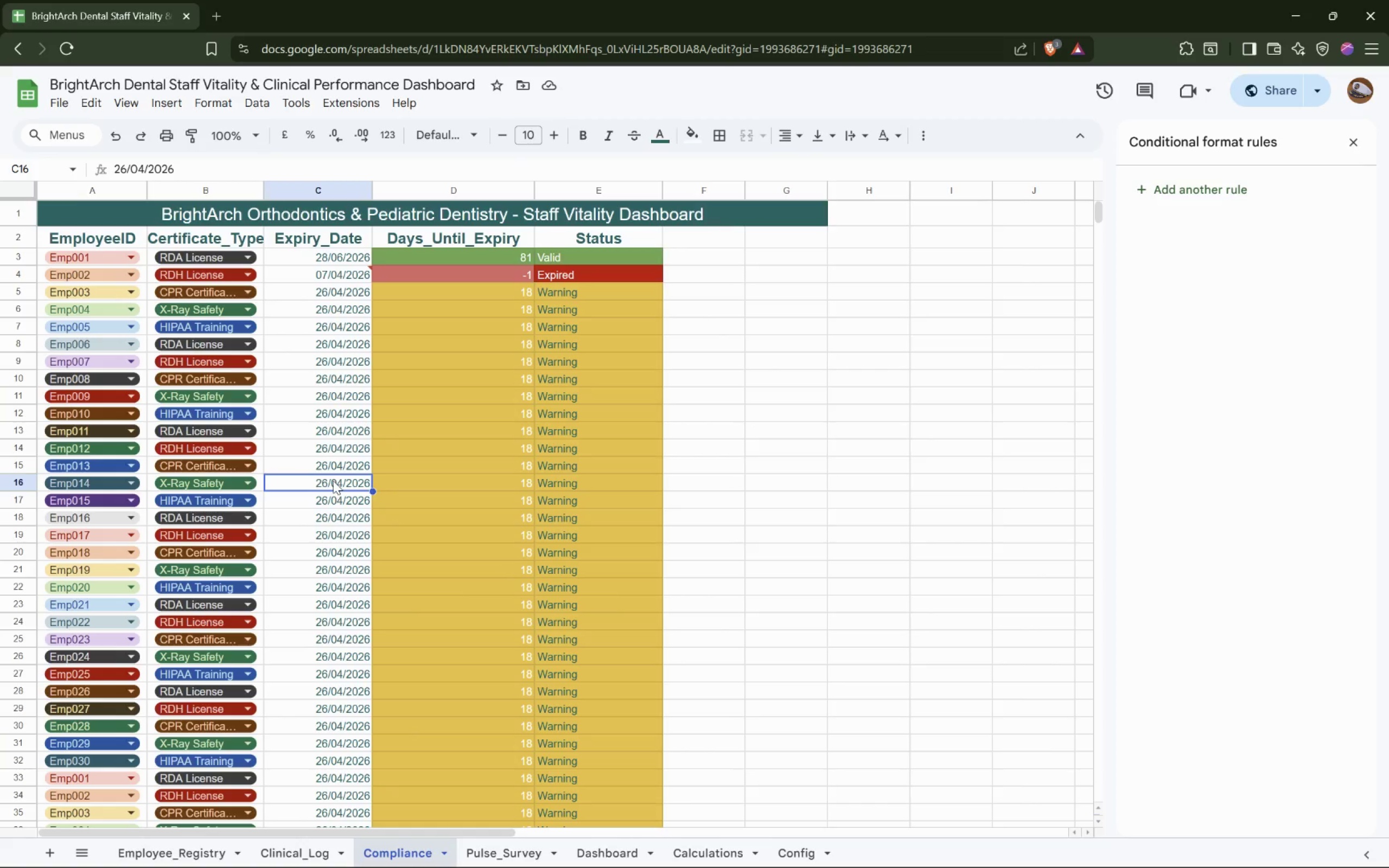 
double_click([333, 481])
 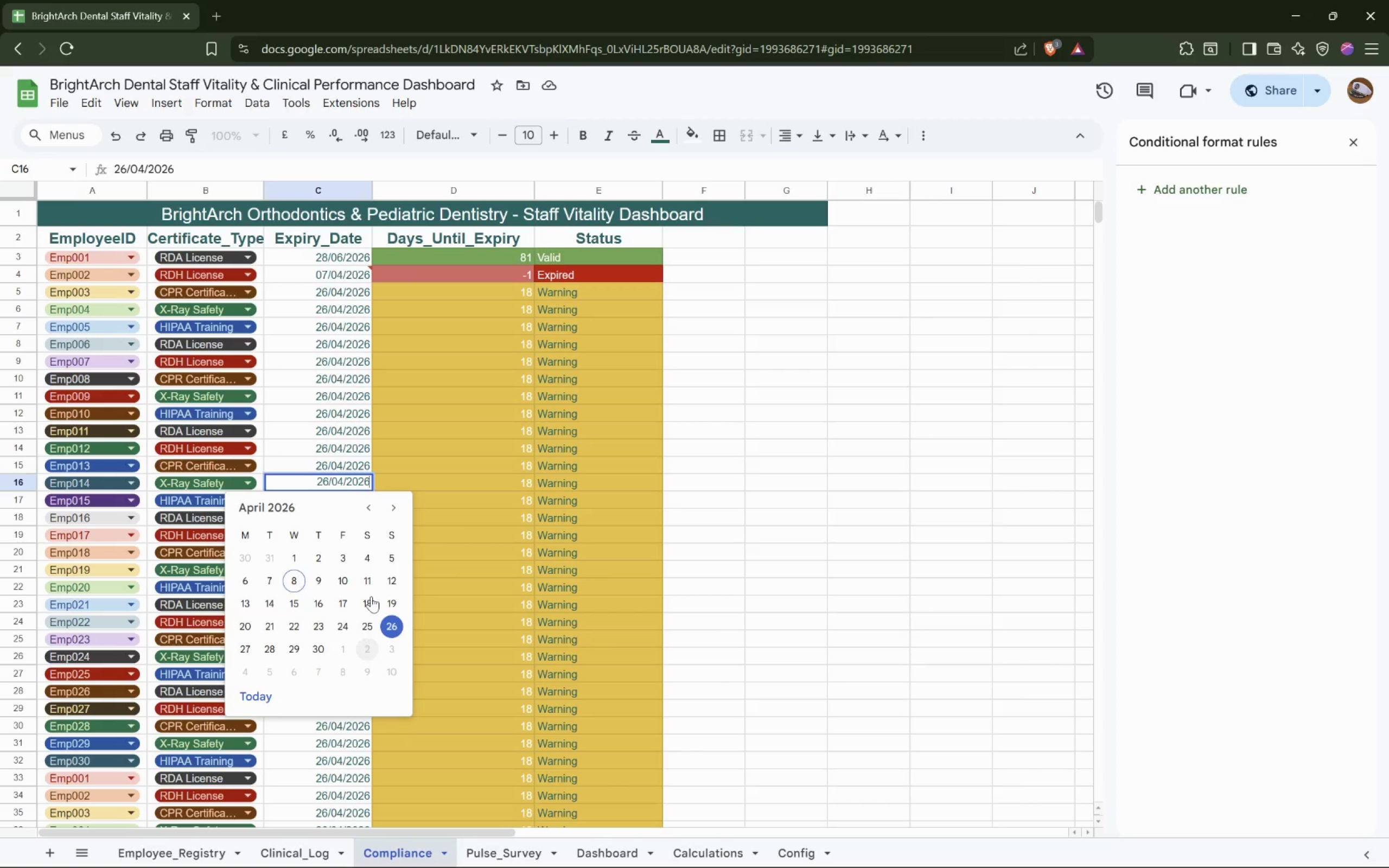 
double_click([395, 512])
 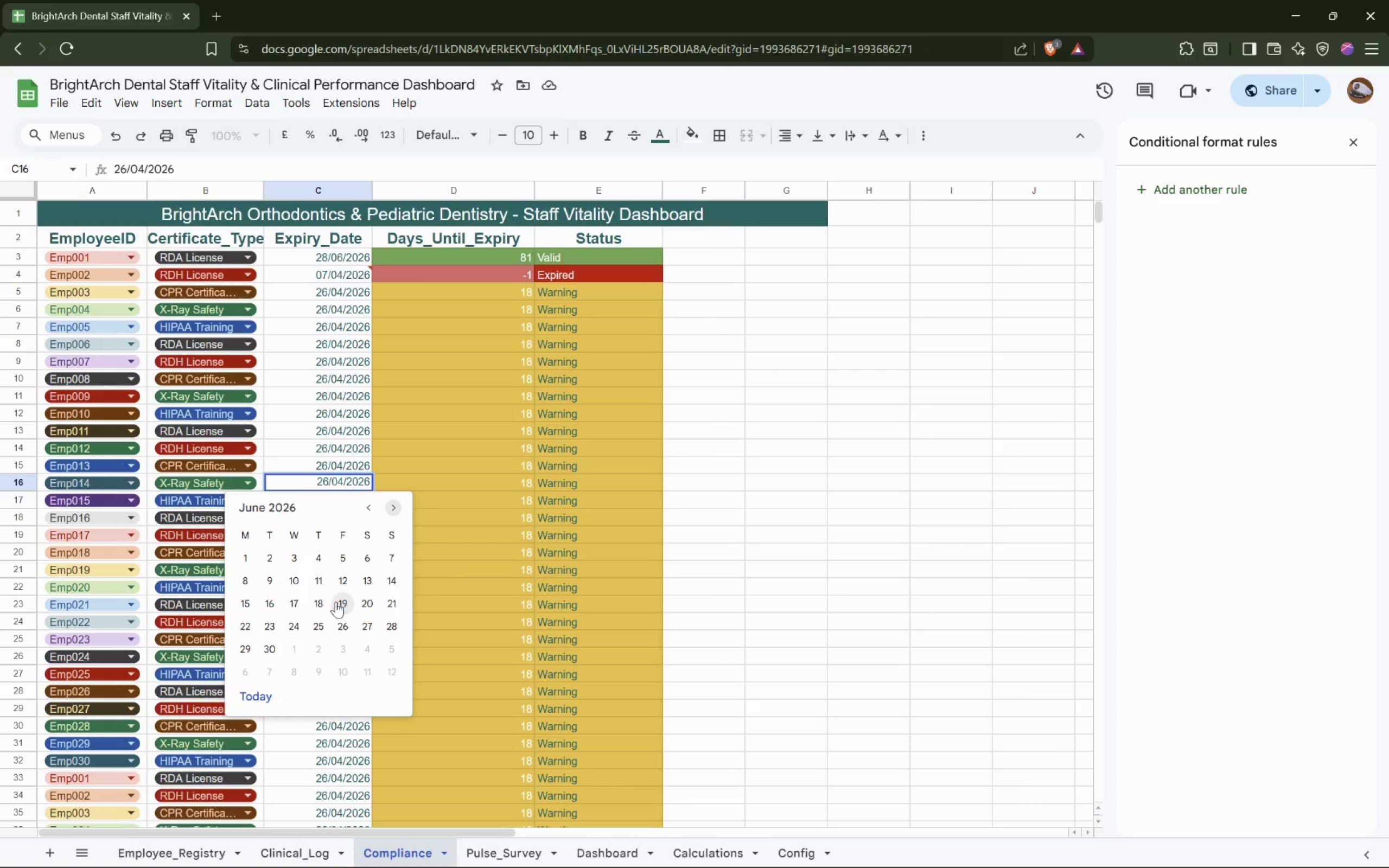 
left_click([285, 501])
 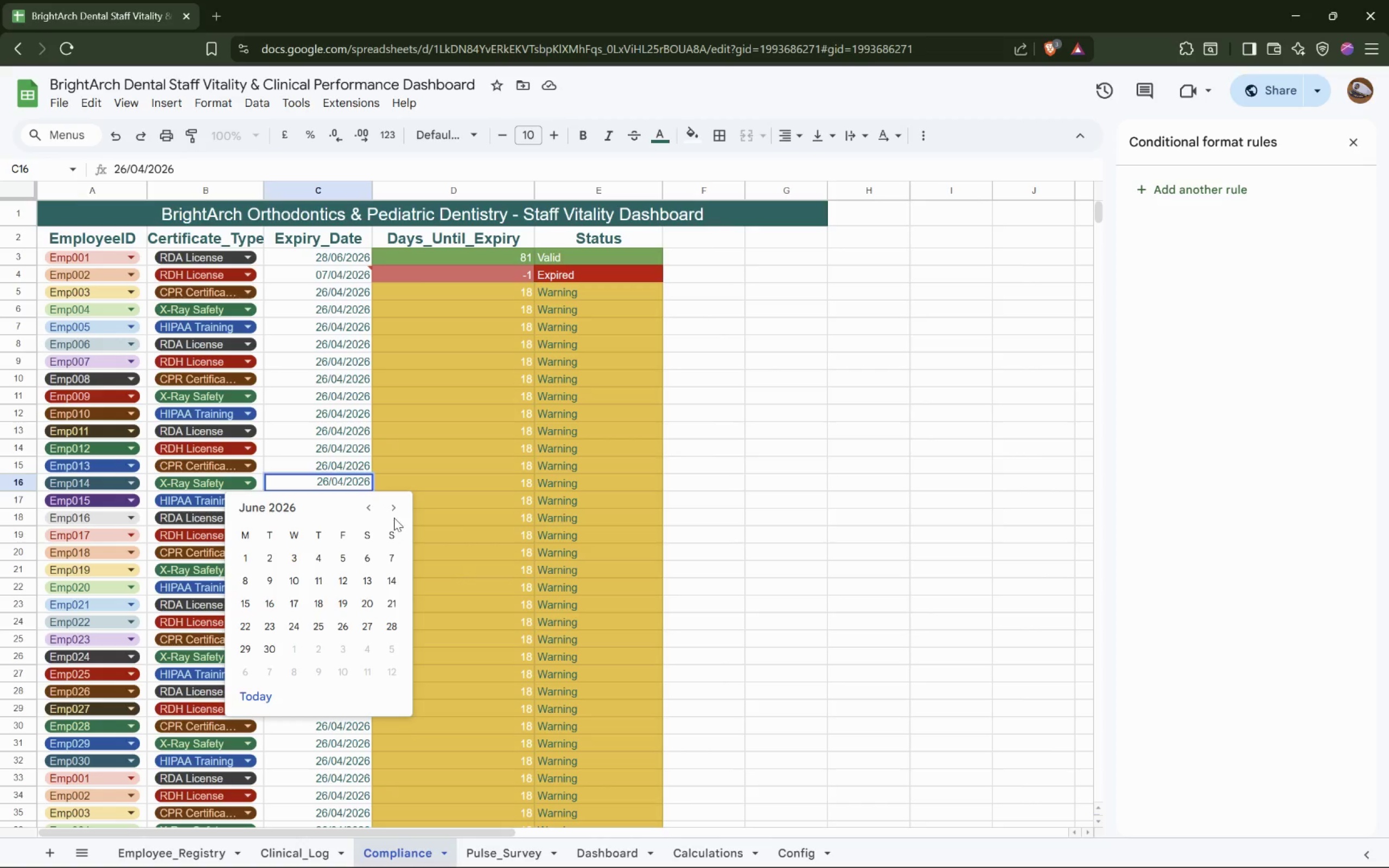 
double_click([394, 514])
 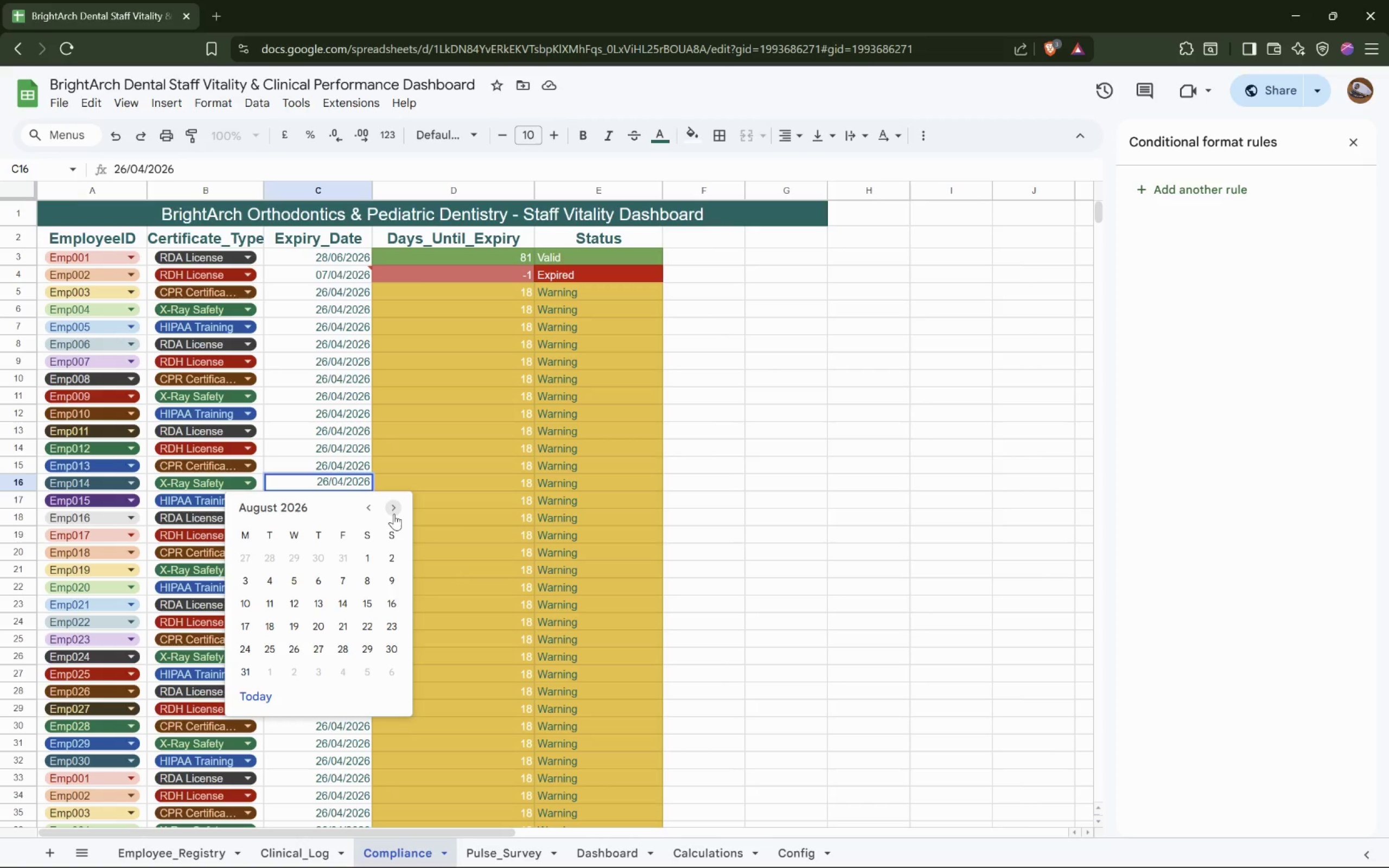 
triple_click([394, 514])
 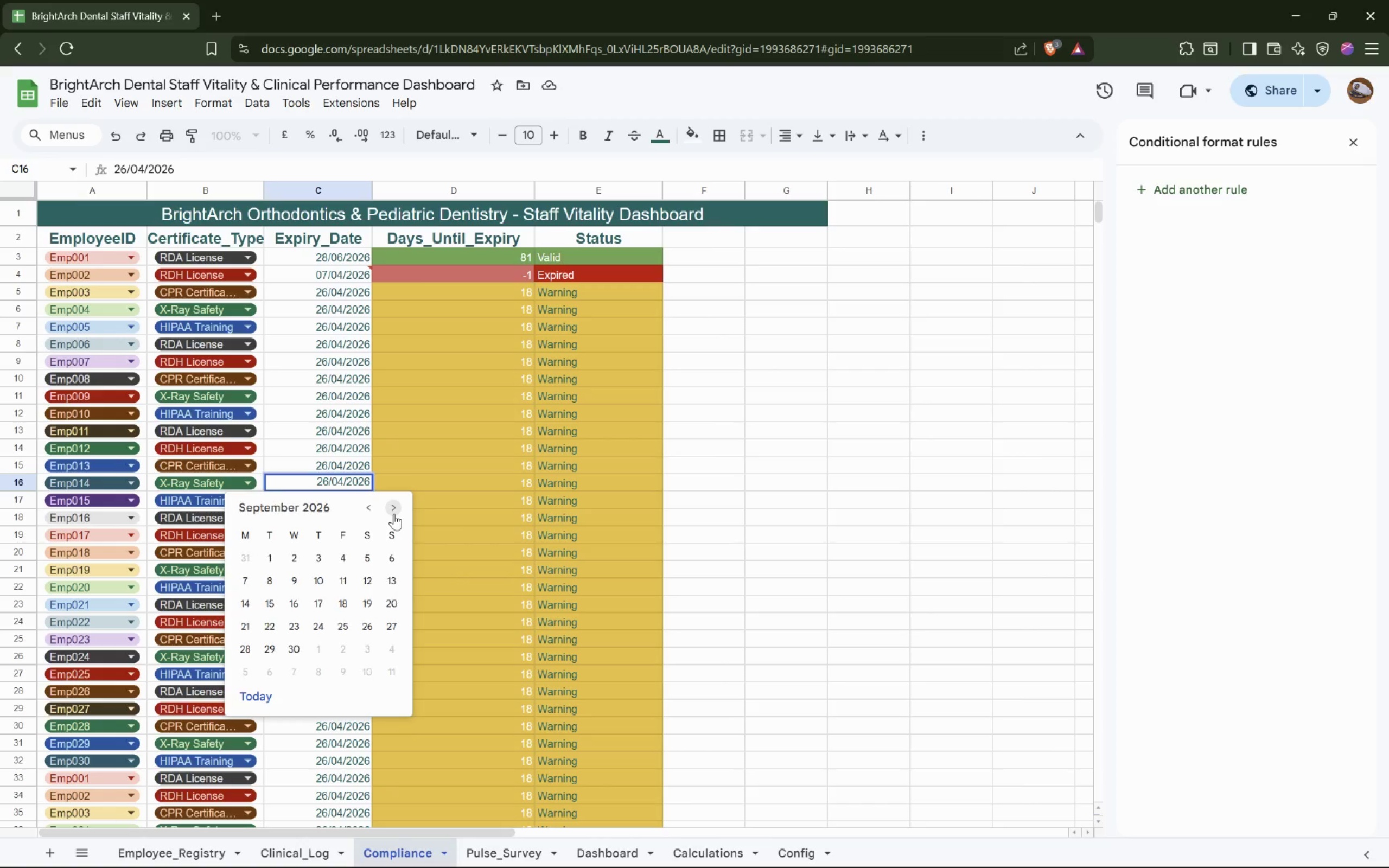 
triple_click([394, 514])
 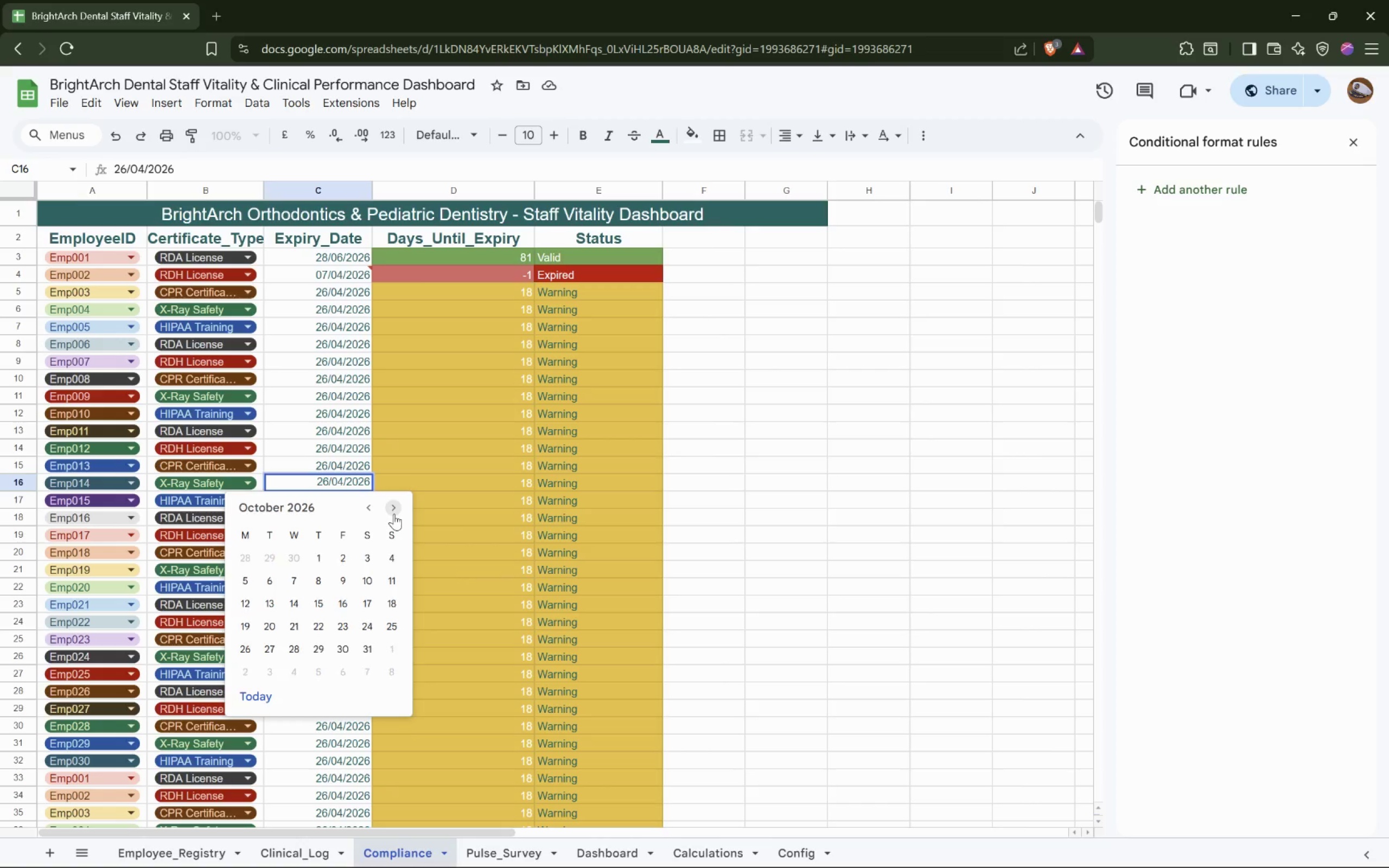 
triple_click([394, 514])
 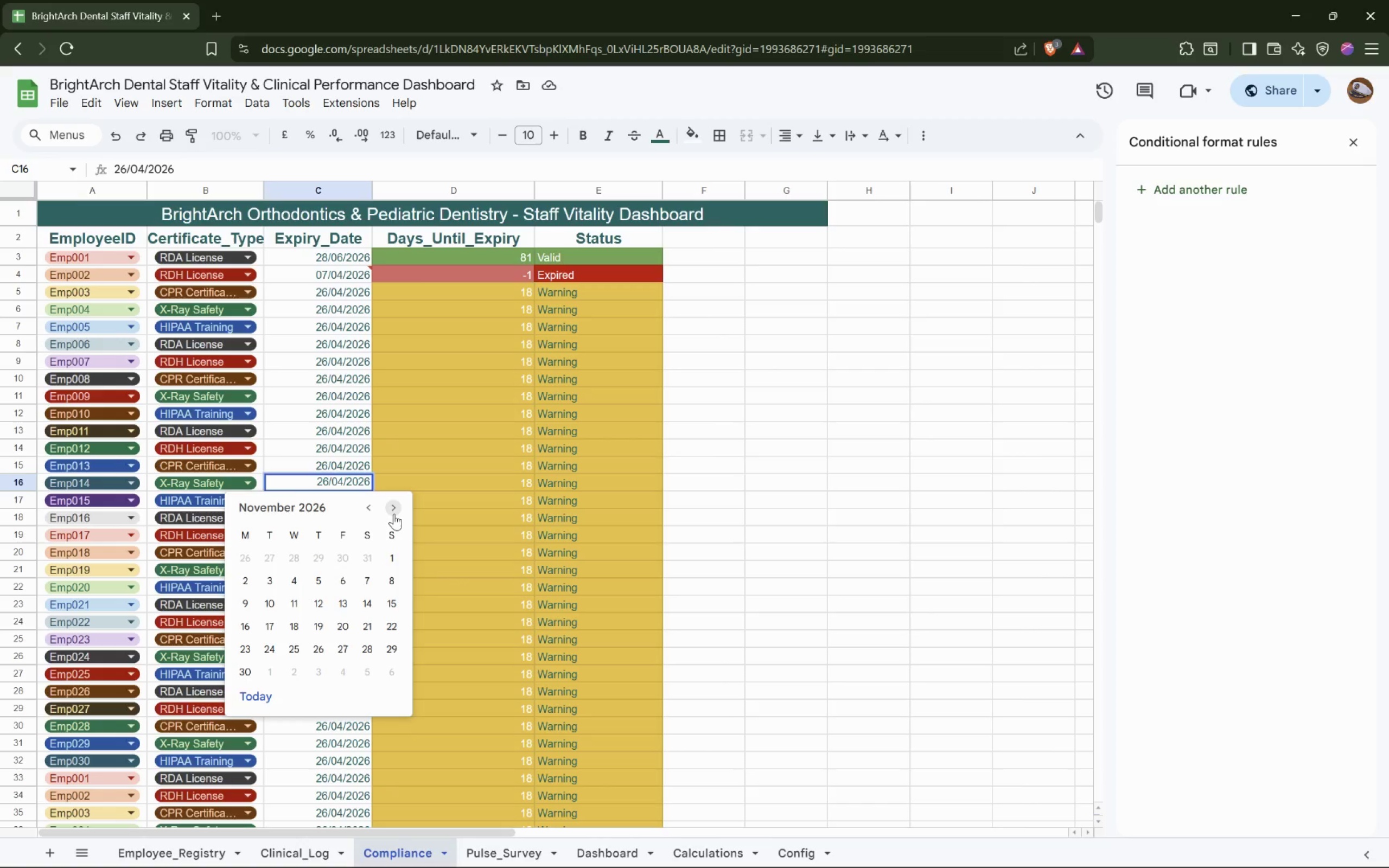 
triple_click([394, 514])
 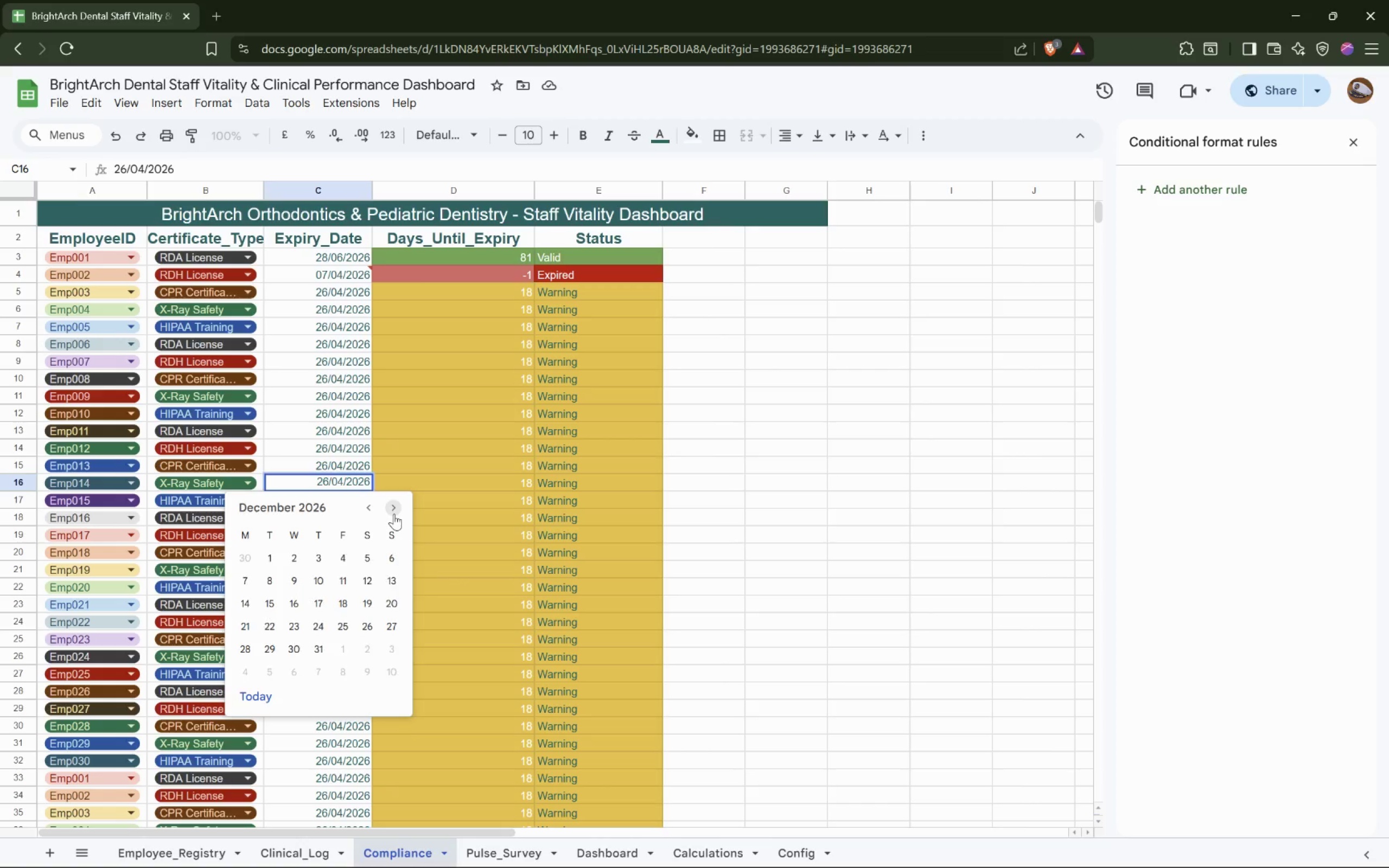 
triple_click([394, 514])
 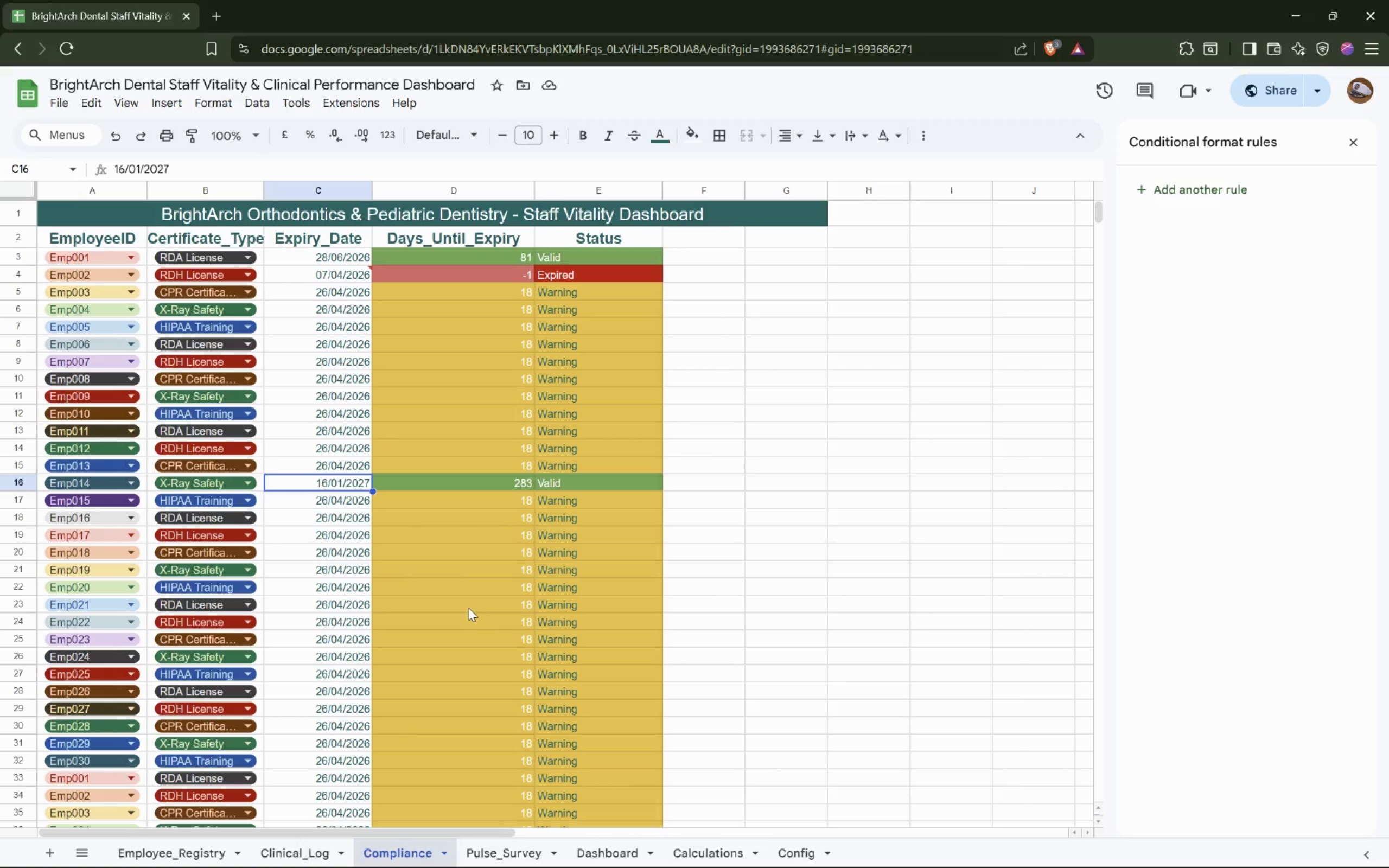 
wait(26.56)
 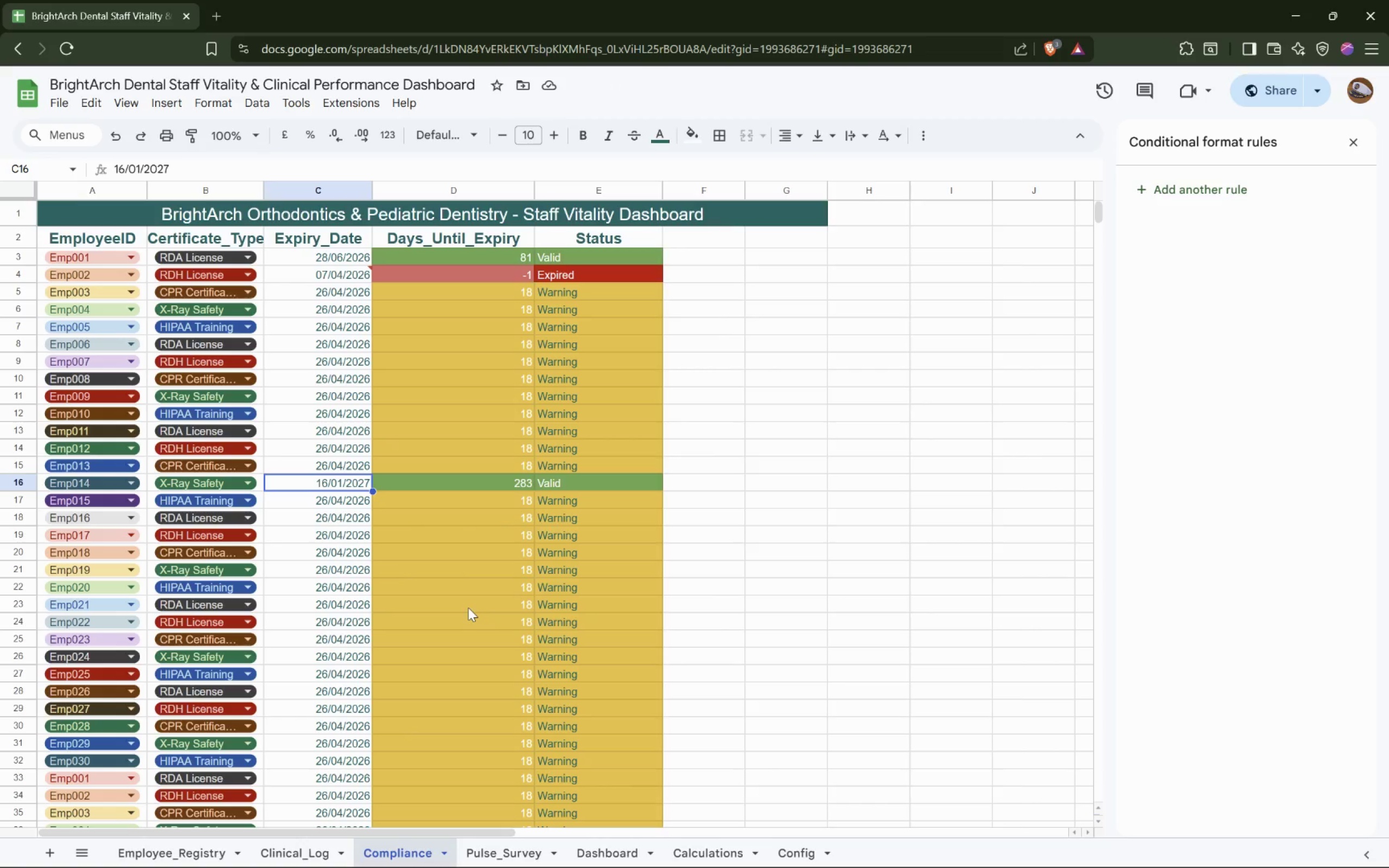 
left_click([423, 467])
 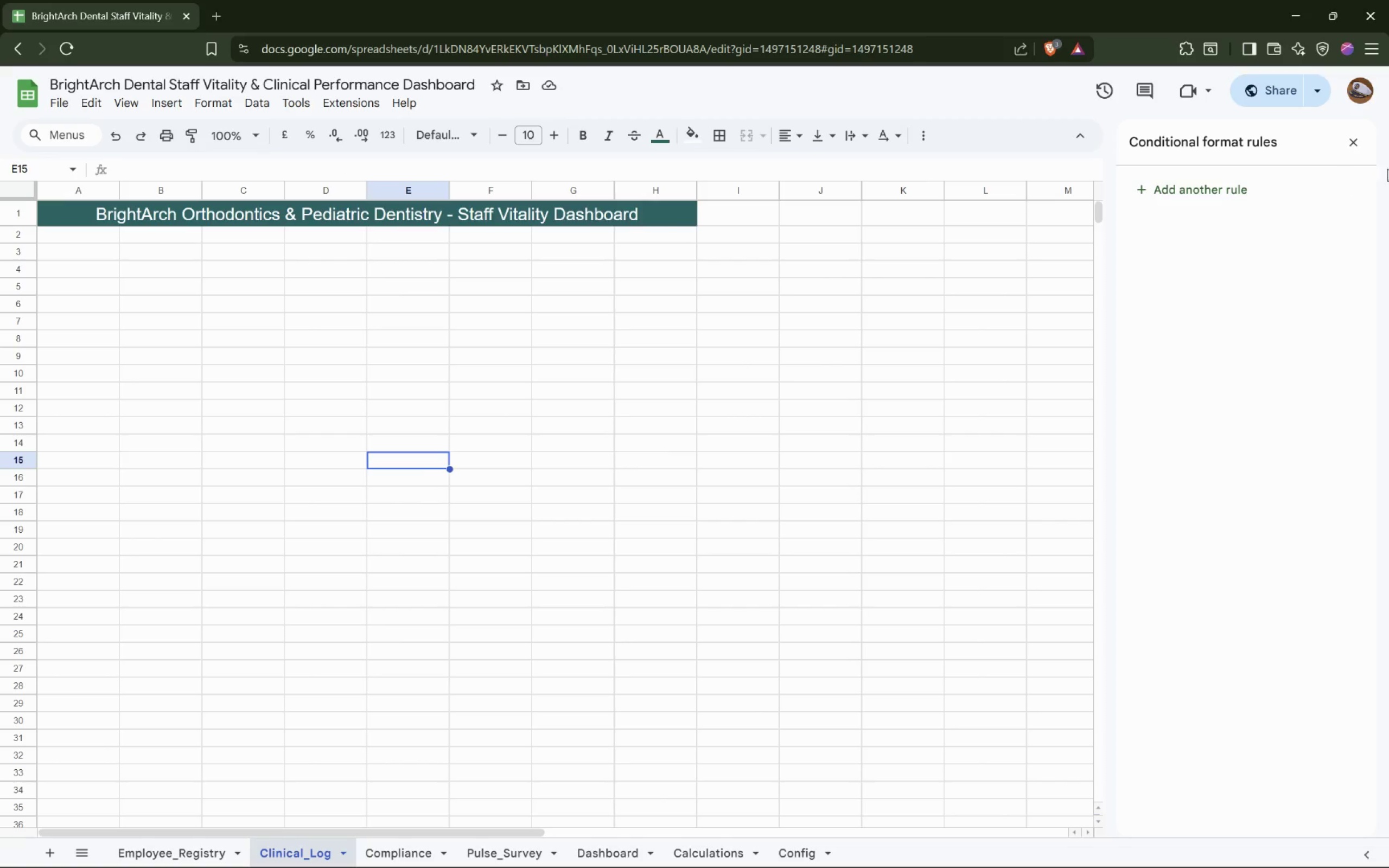 
left_click([1354, 145])
 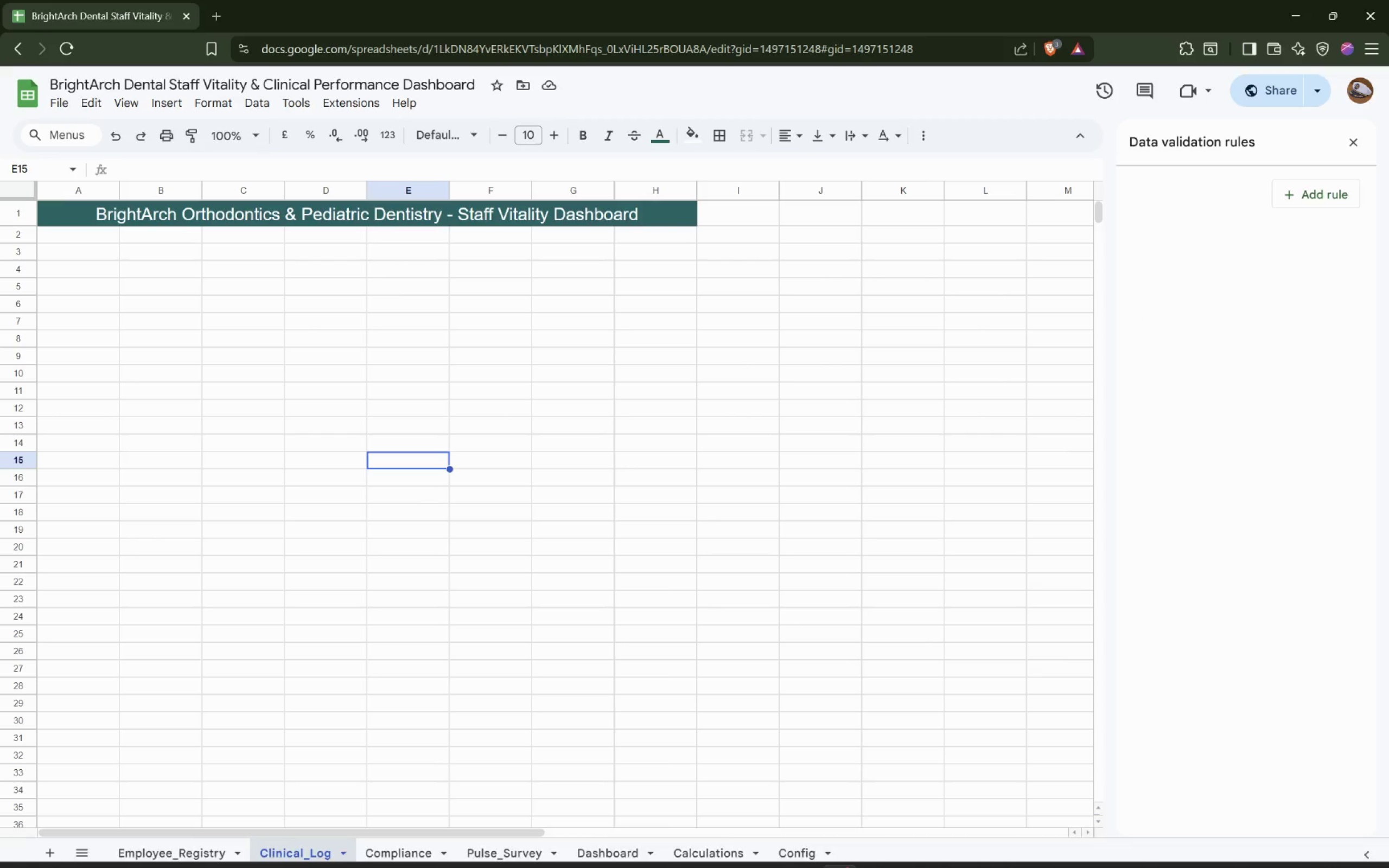 
left_click([944, 854])